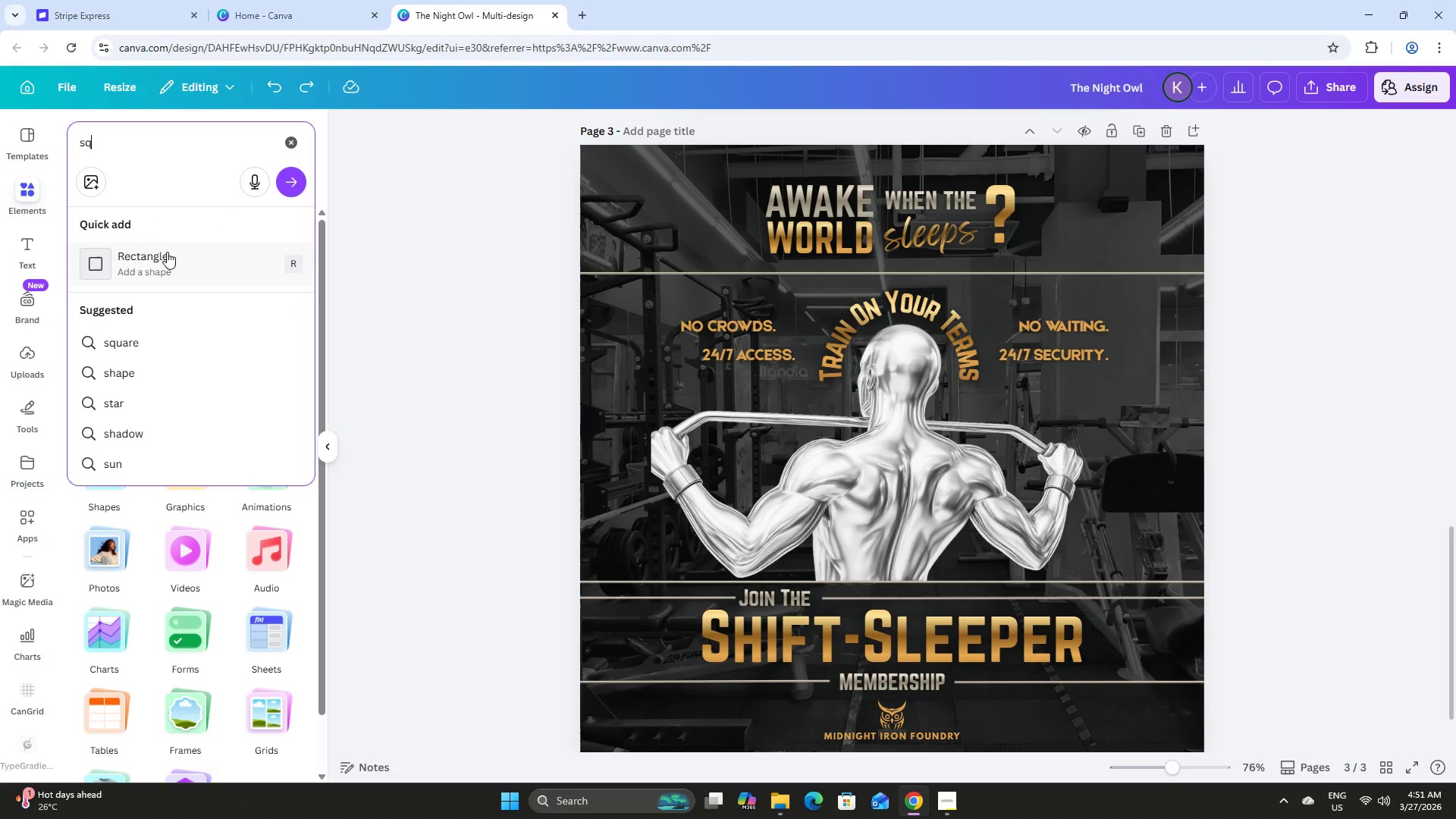 
left_click([166, 259])
 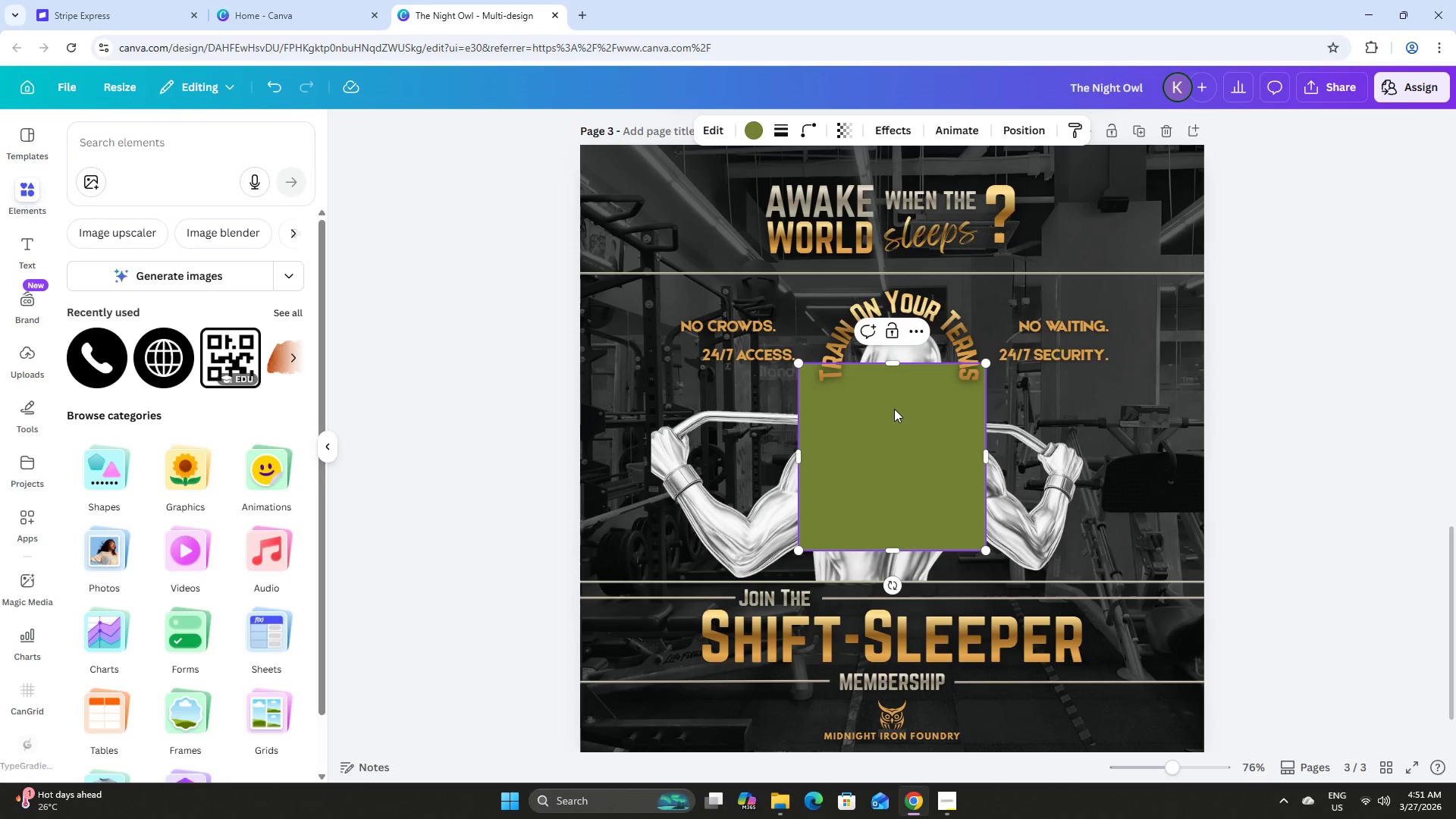 
left_click([1294, 398])
 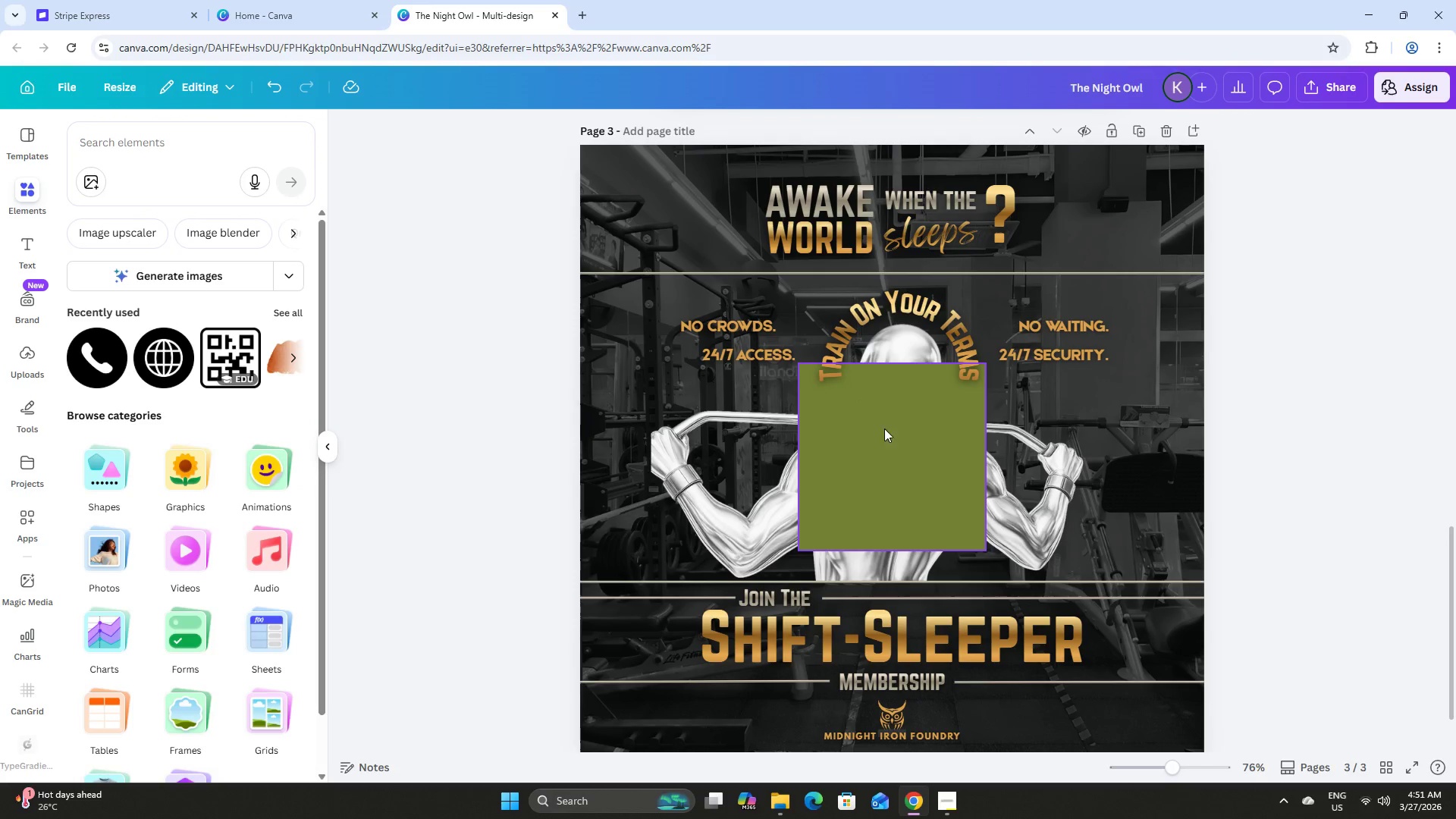 
left_click_drag(start_coordinate=[868, 426], to_coordinate=[651, 357])
 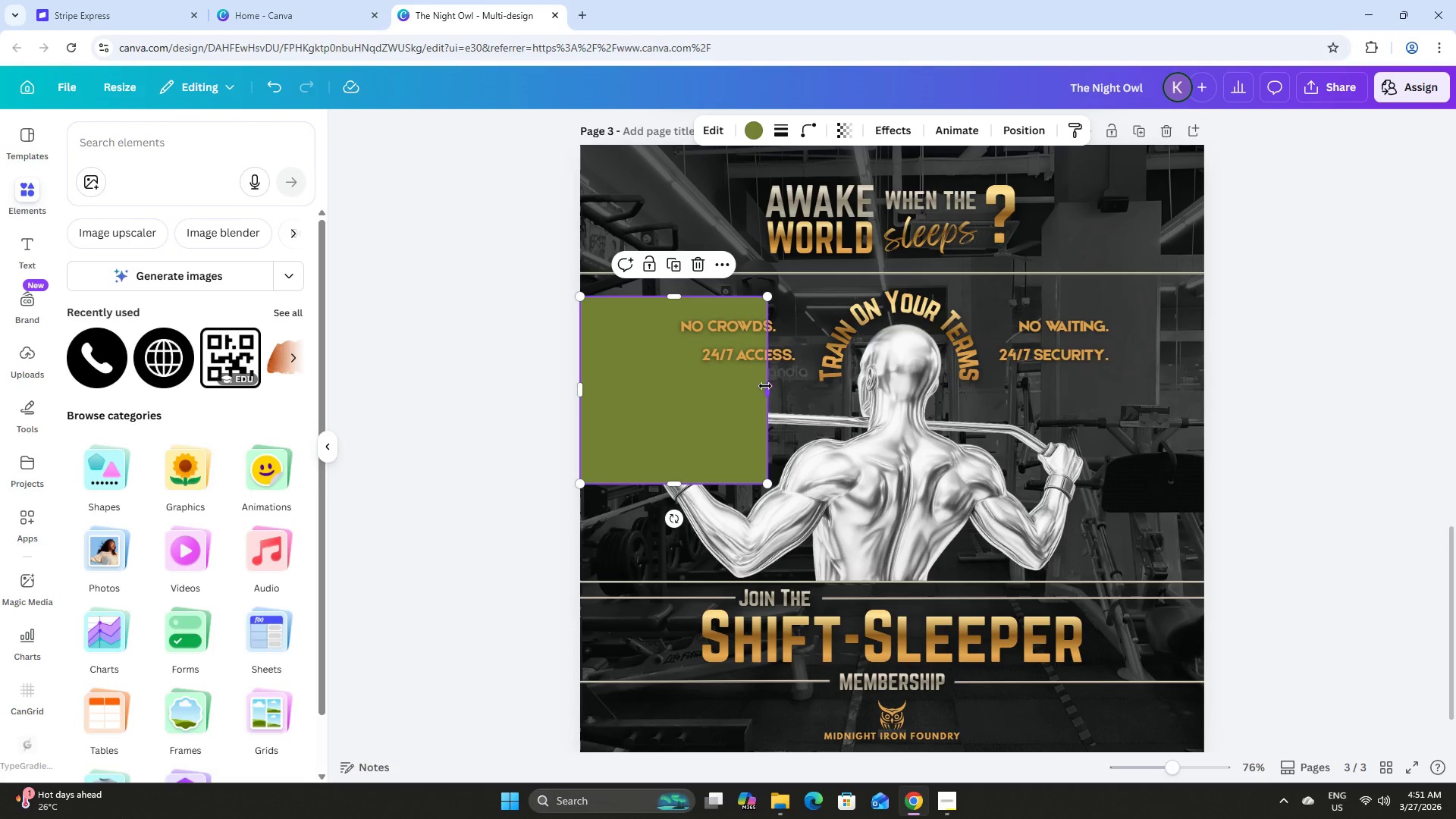 
left_click_drag(start_coordinate=[765, 386], to_coordinate=[647, 384])
 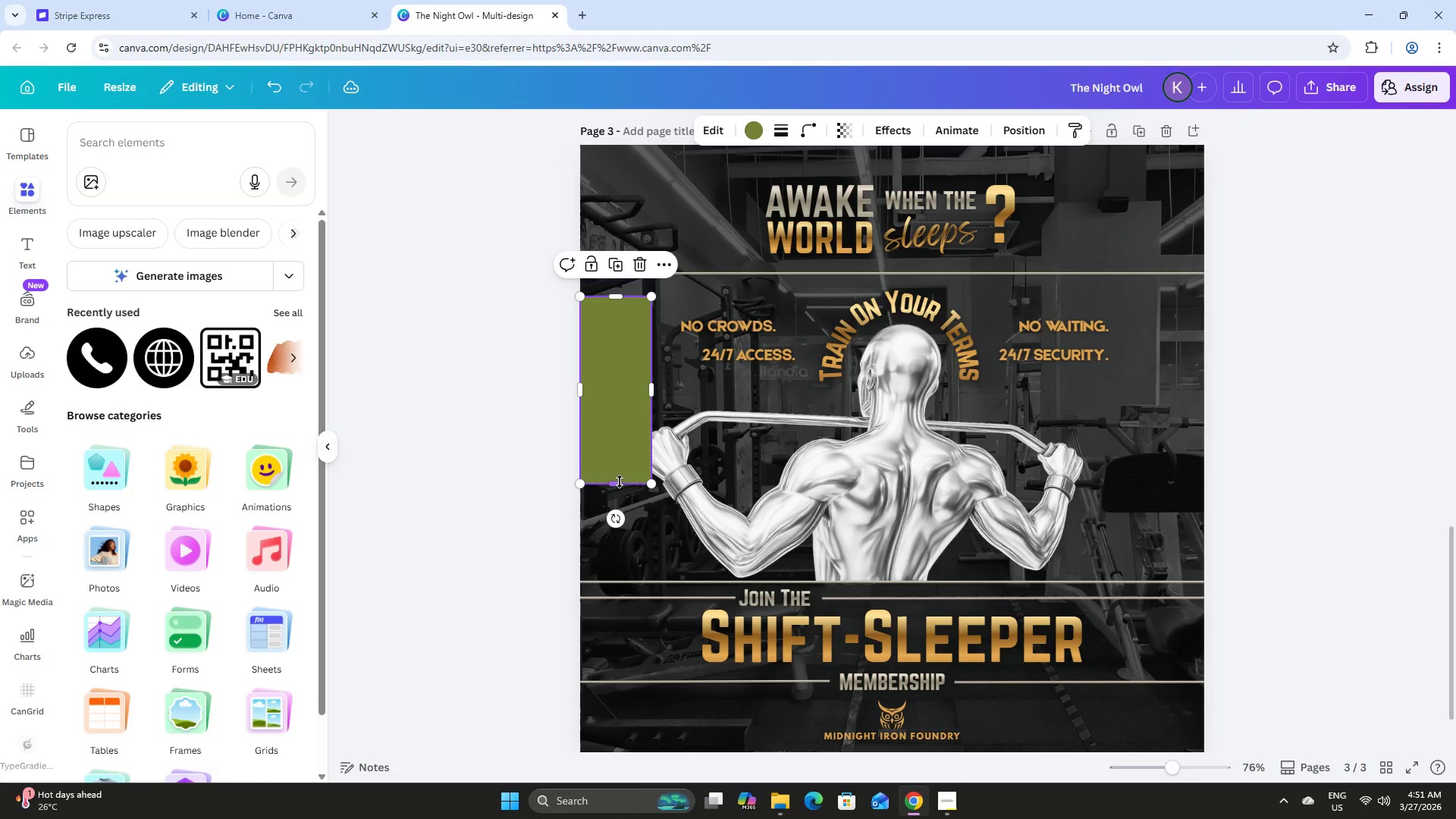 
left_click_drag(start_coordinate=[620, 482], to_coordinate=[626, 558])
 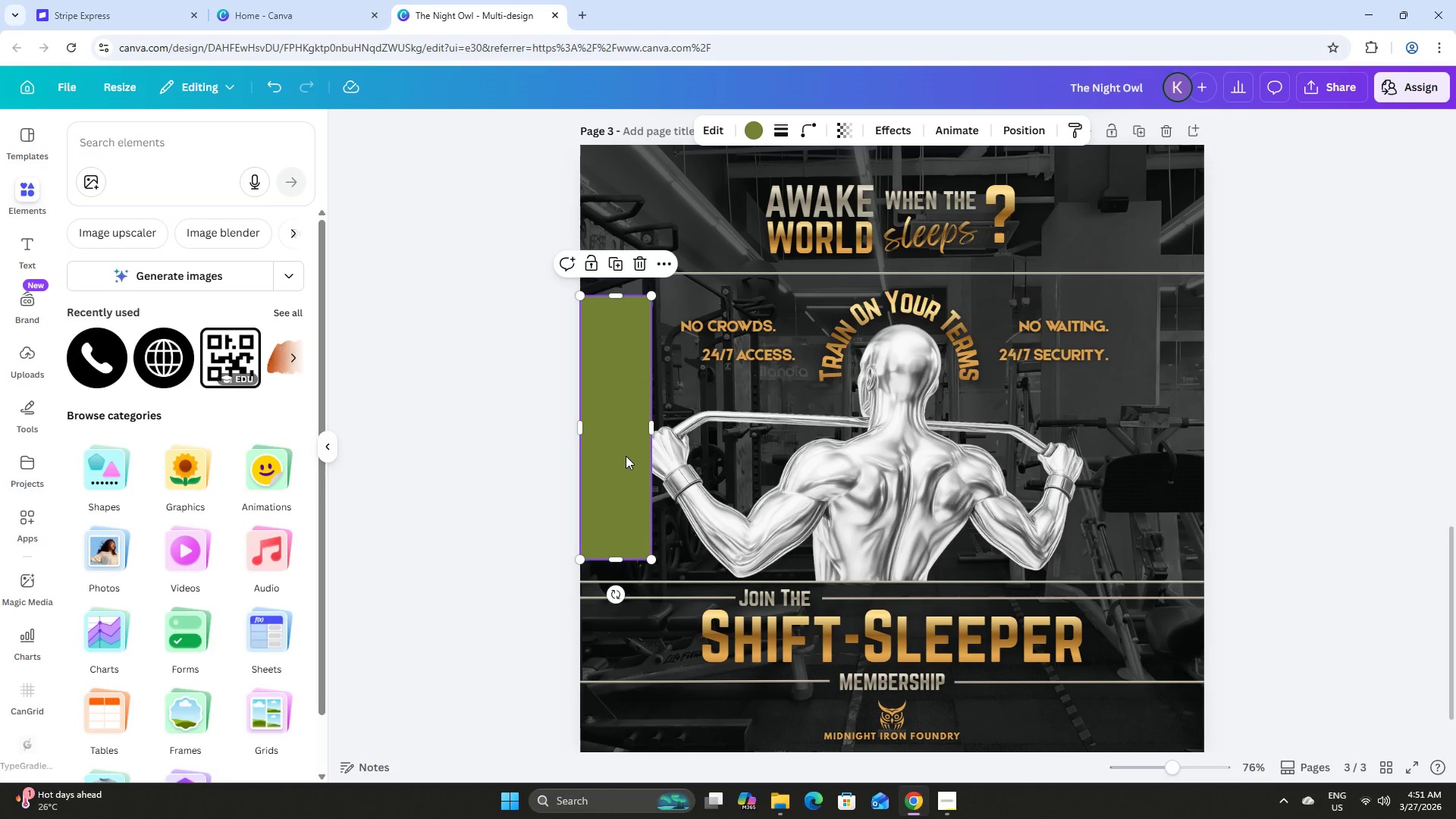 
left_click([756, 137])
 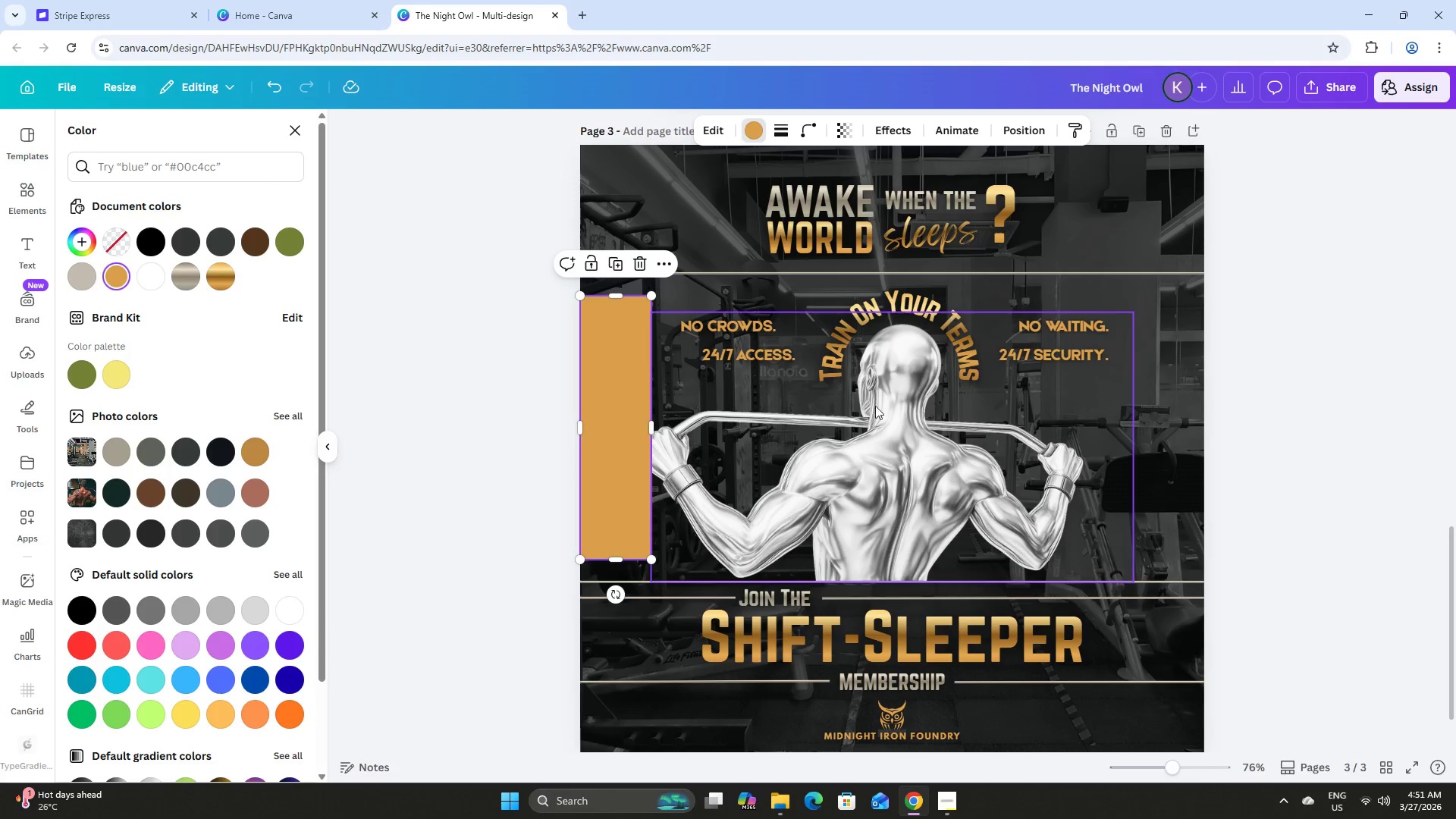 
left_click([224, 279])
 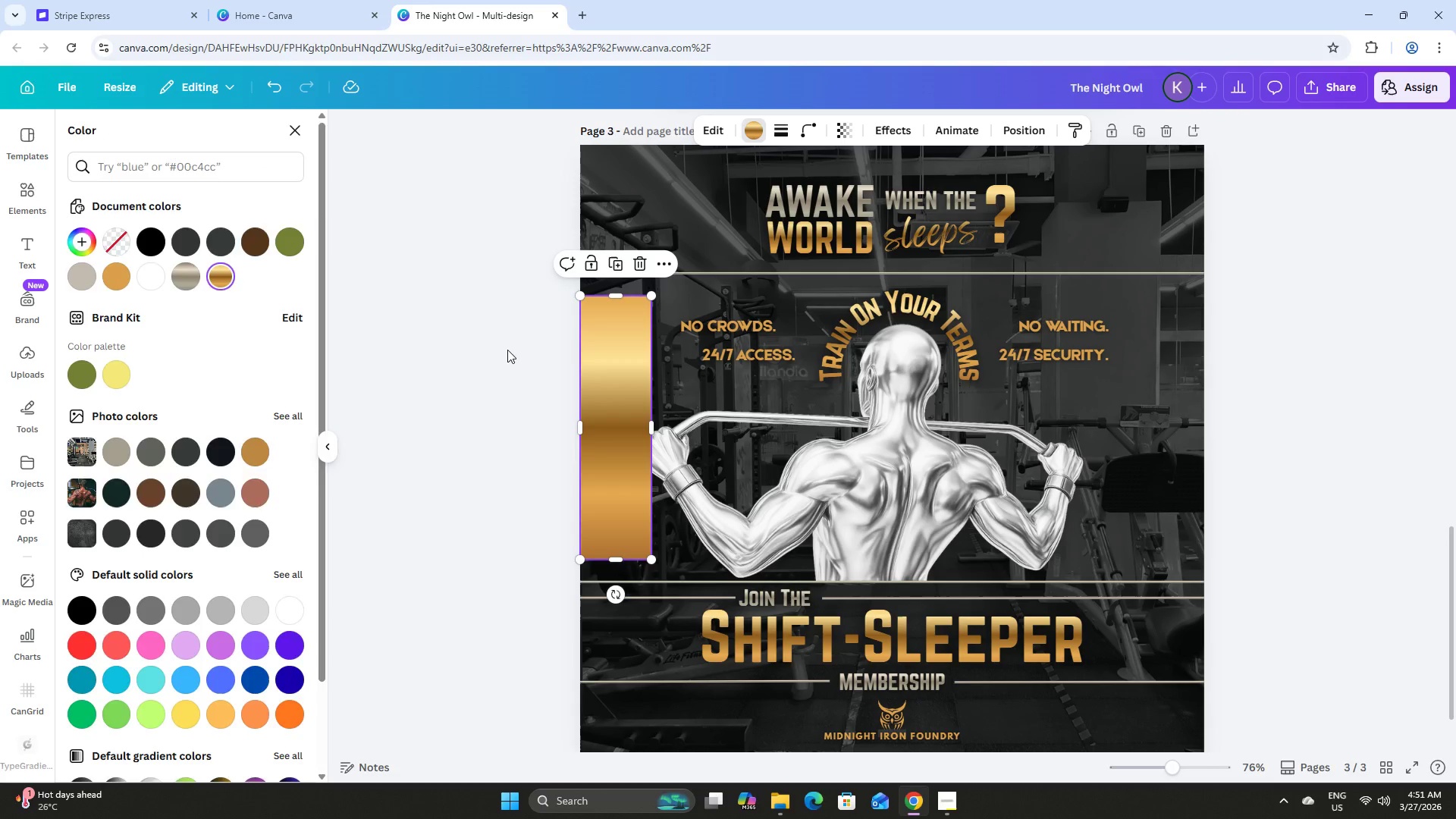 
double_click([507, 350])
 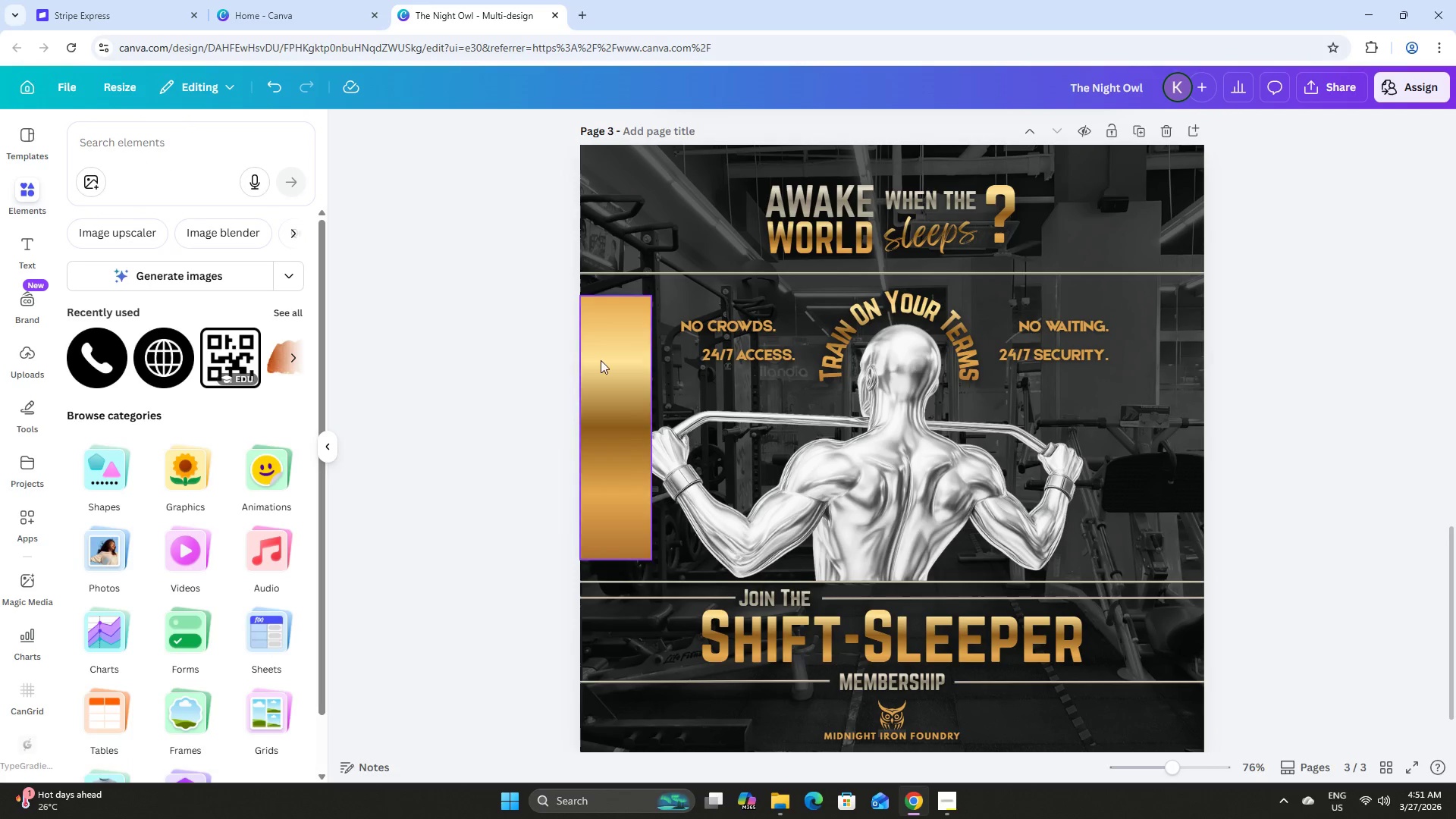 
left_click([618, 361])
 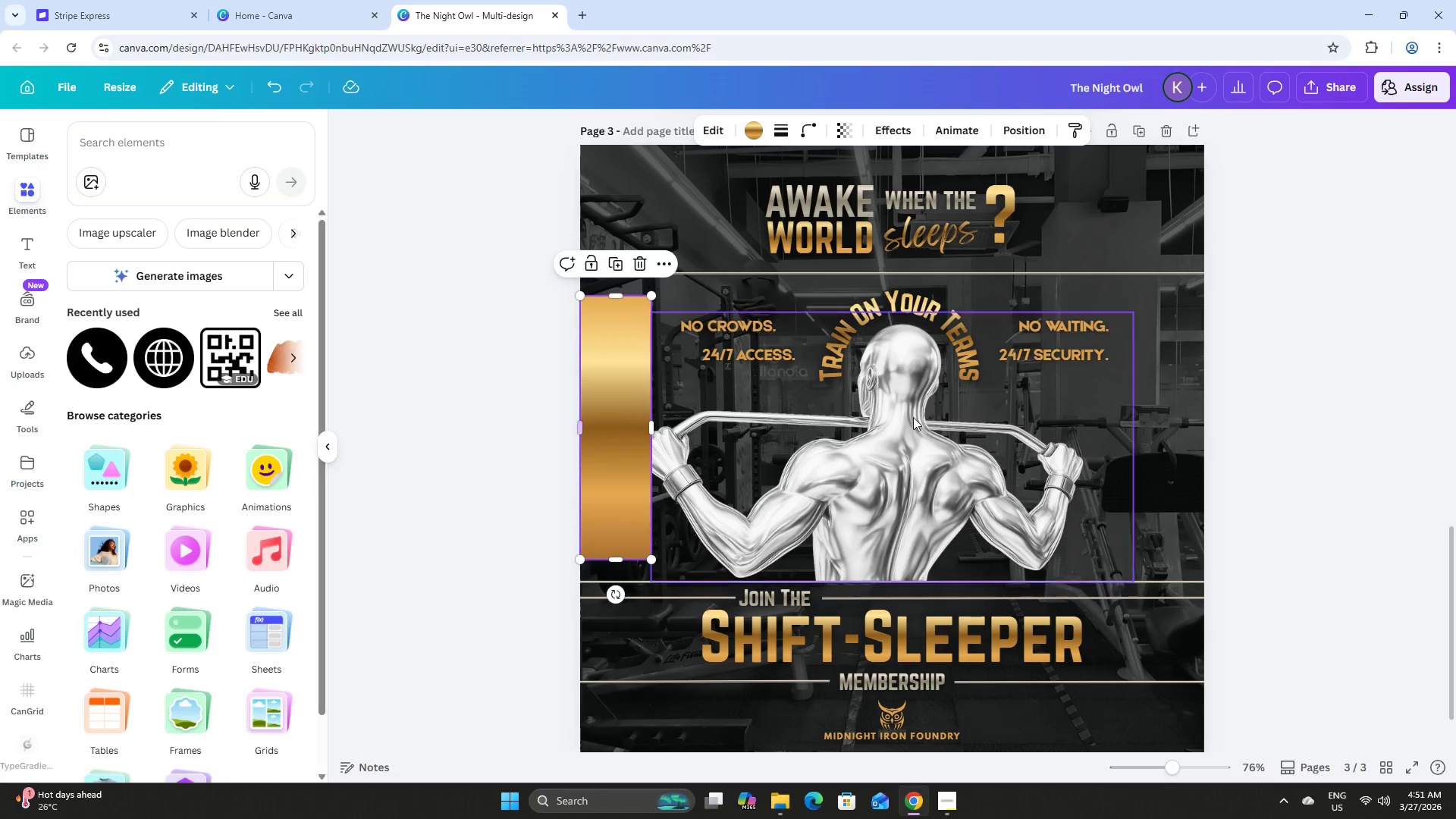 
left_click([1257, 375])
 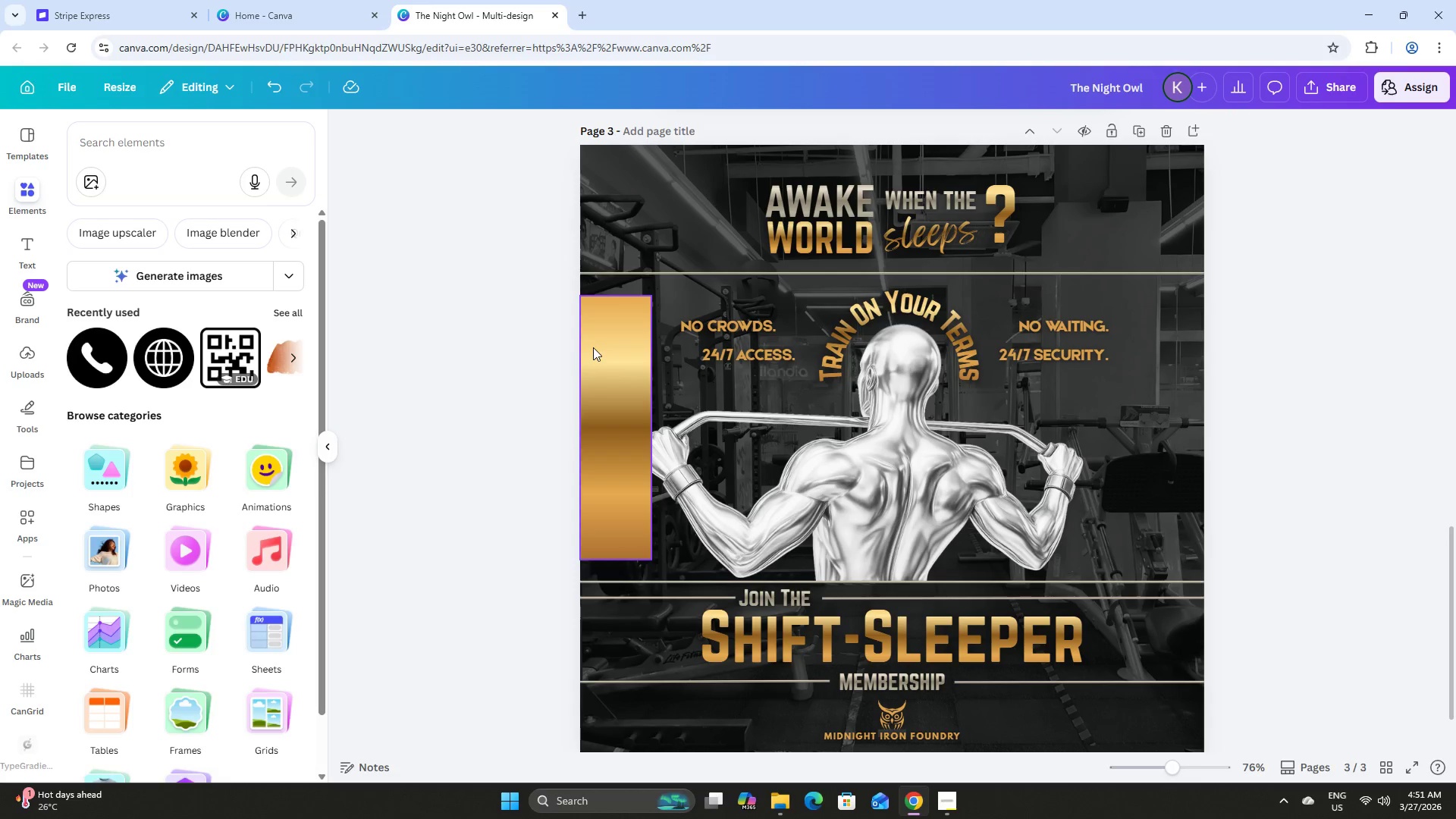 
left_click([620, 343])
 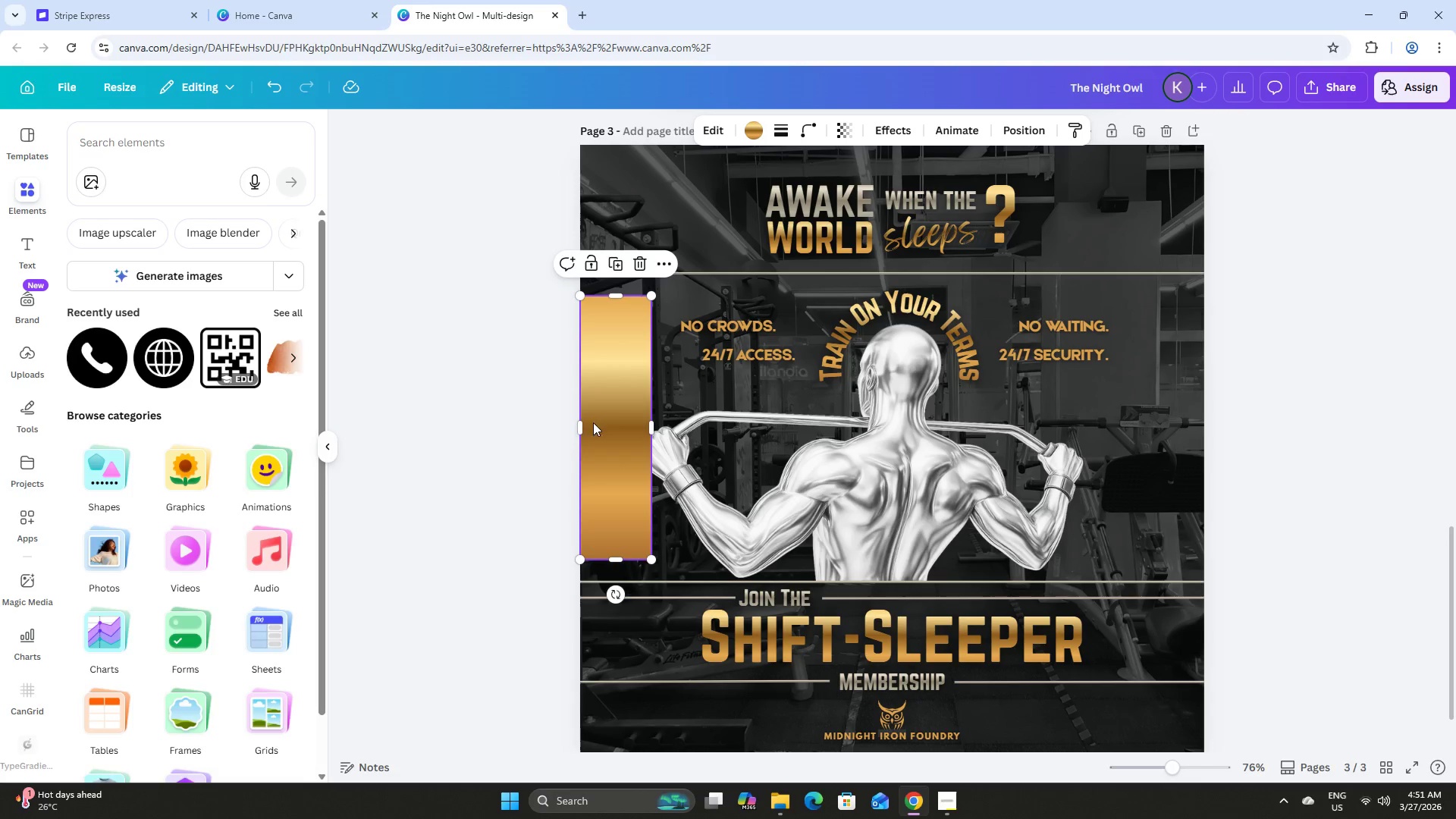 
left_click_drag(start_coordinate=[583, 427], to_coordinate=[635, 425])
 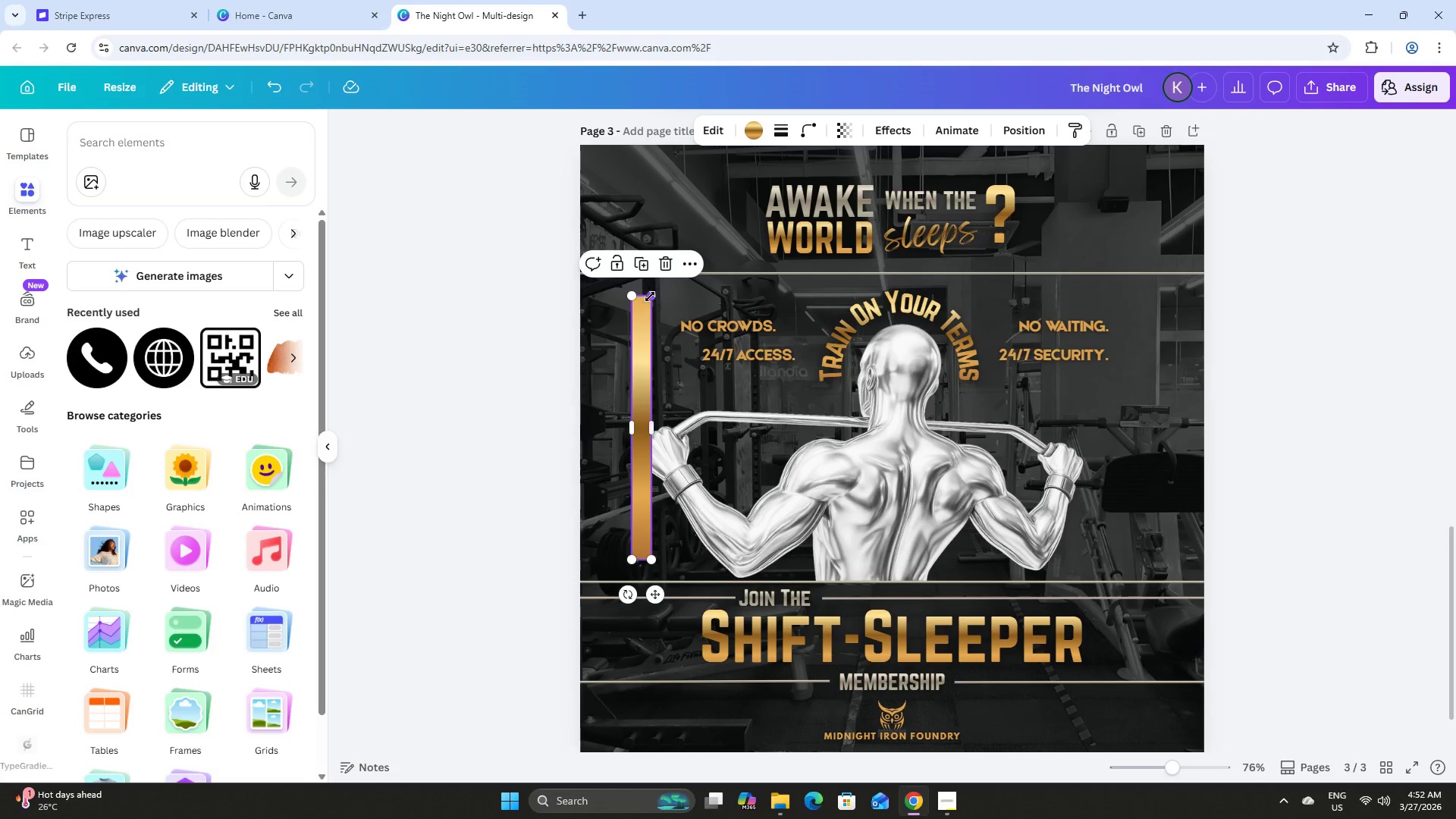 
left_click_drag(start_coordinate=[651, 296], to_coordinate=[652, 275])
 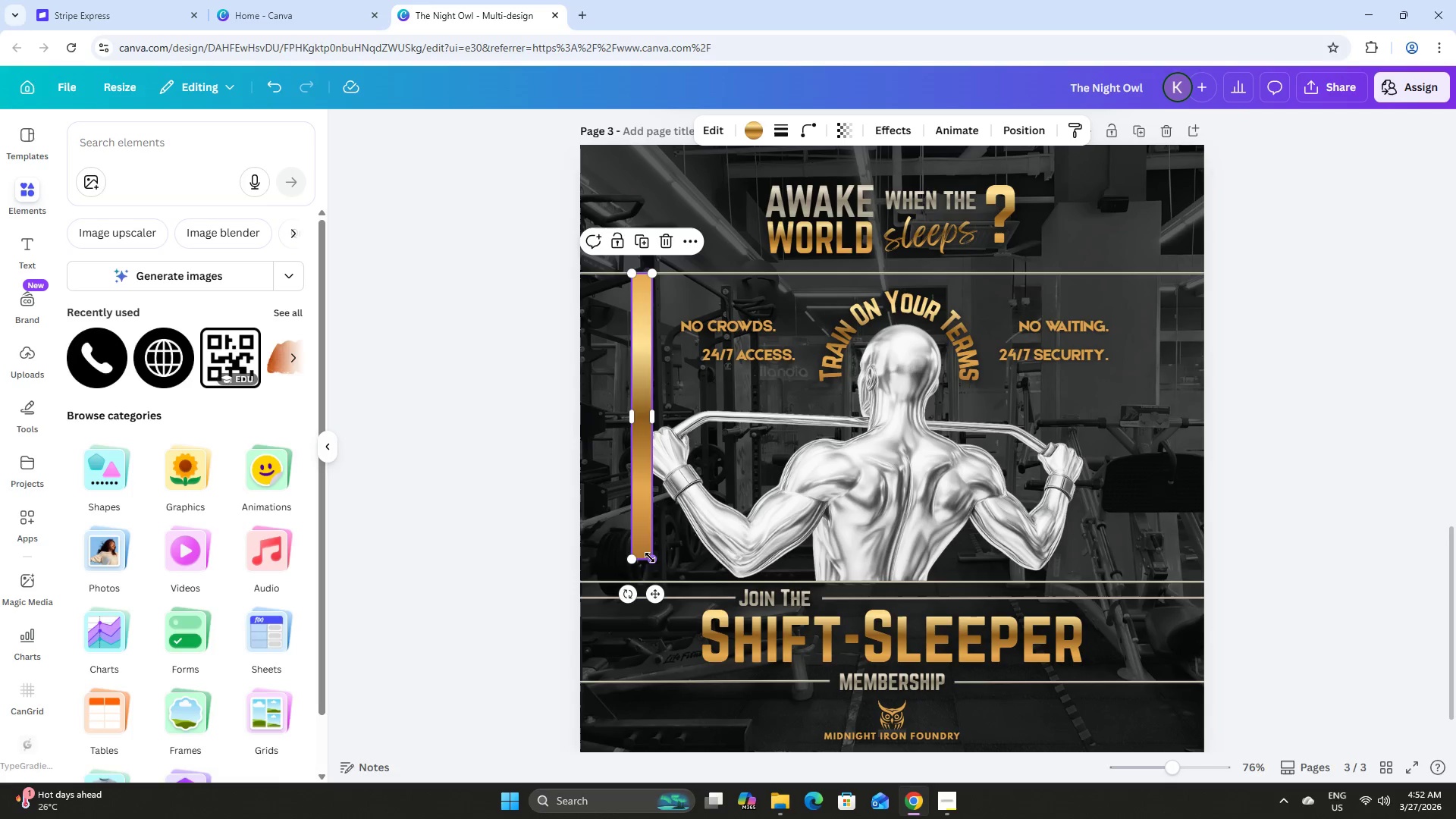 
left_click_drag(start_coordinate=[650, 557], to_coordinate=[650, 577])
 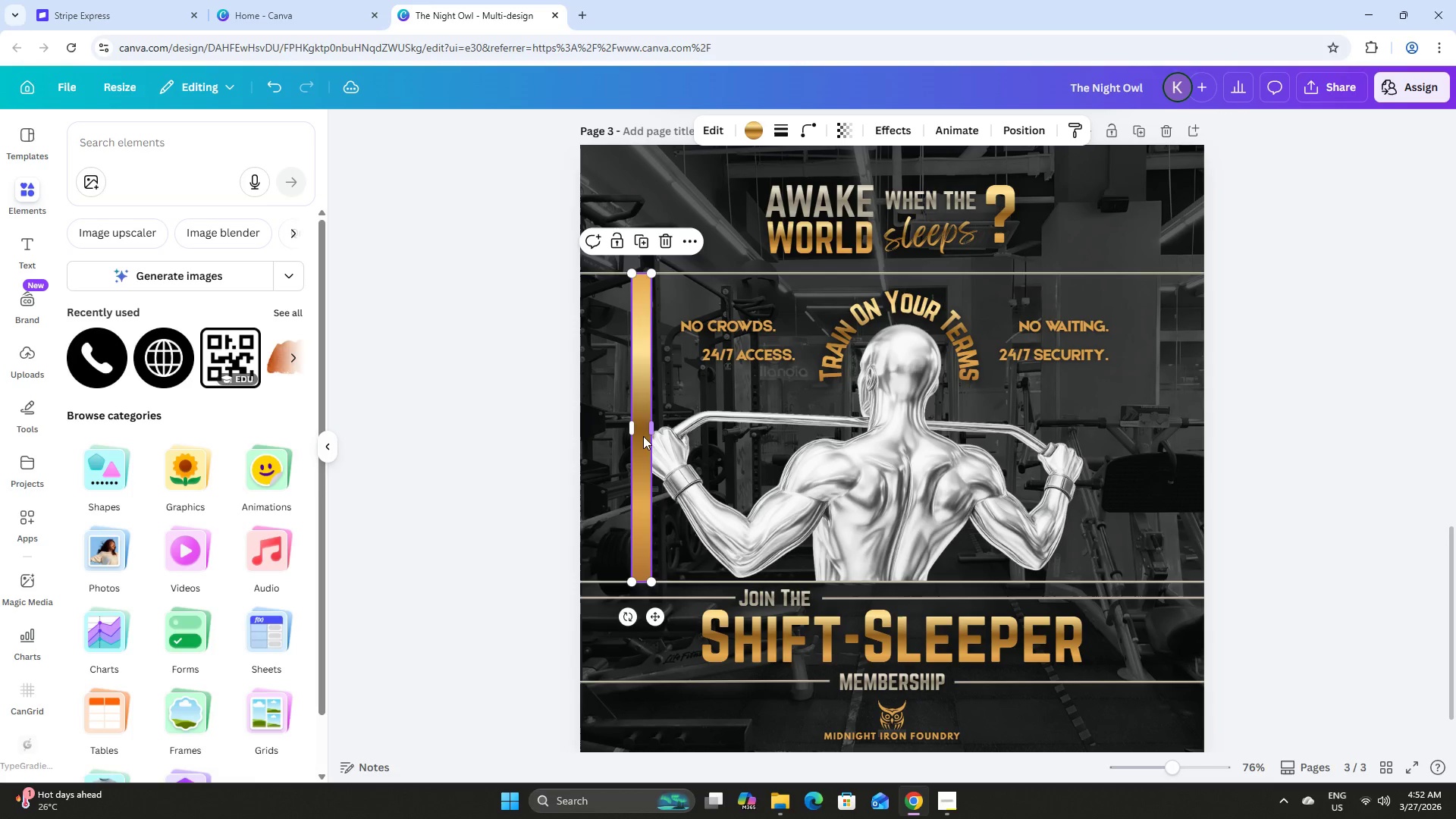 
left_click_drag(start_coordinate=[634, 431], to_coordinate=[638, 432])
 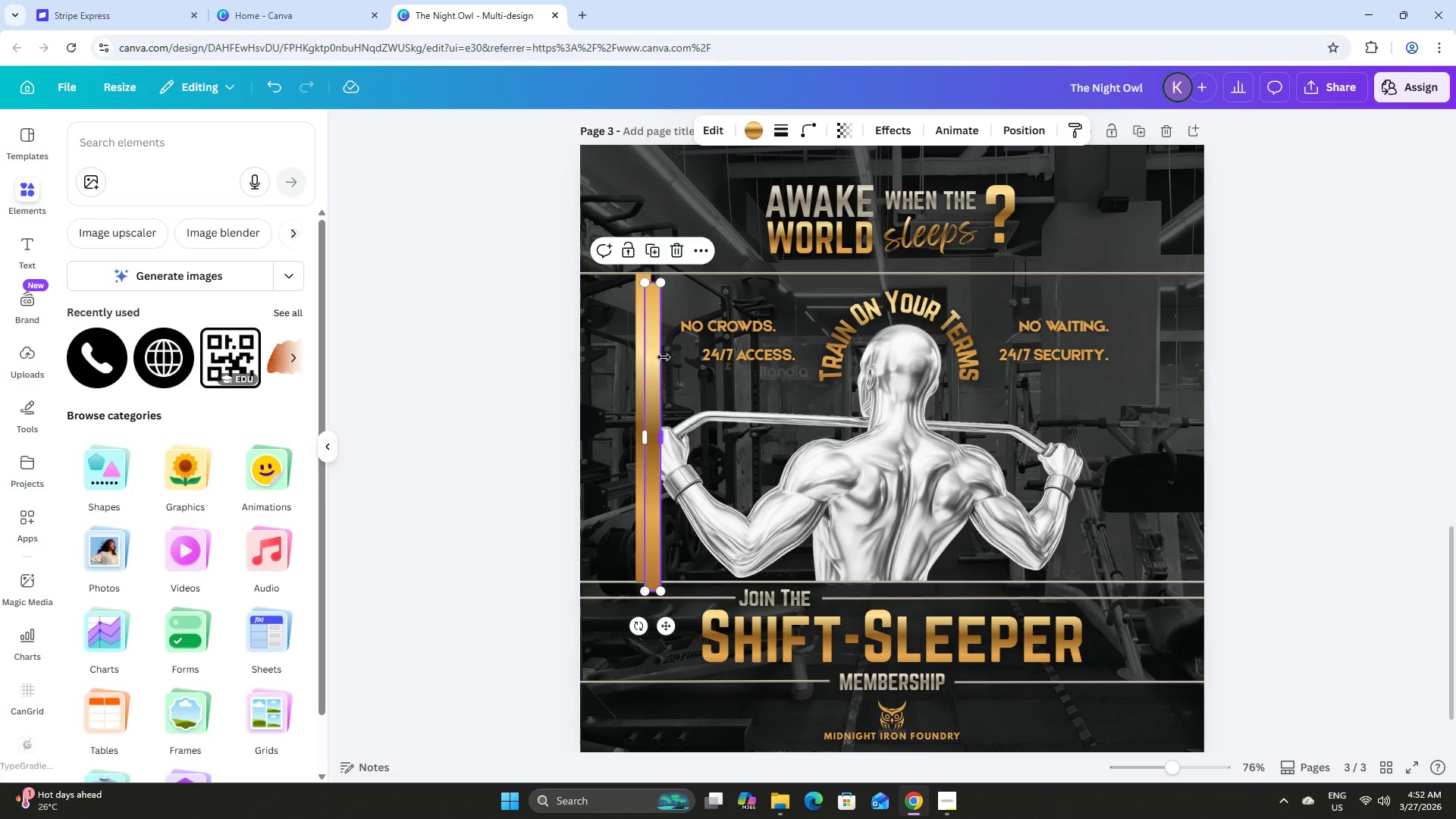 
left_click_drag(start_coordinate=[653, 369], to_coordinate=[1144, 359])
 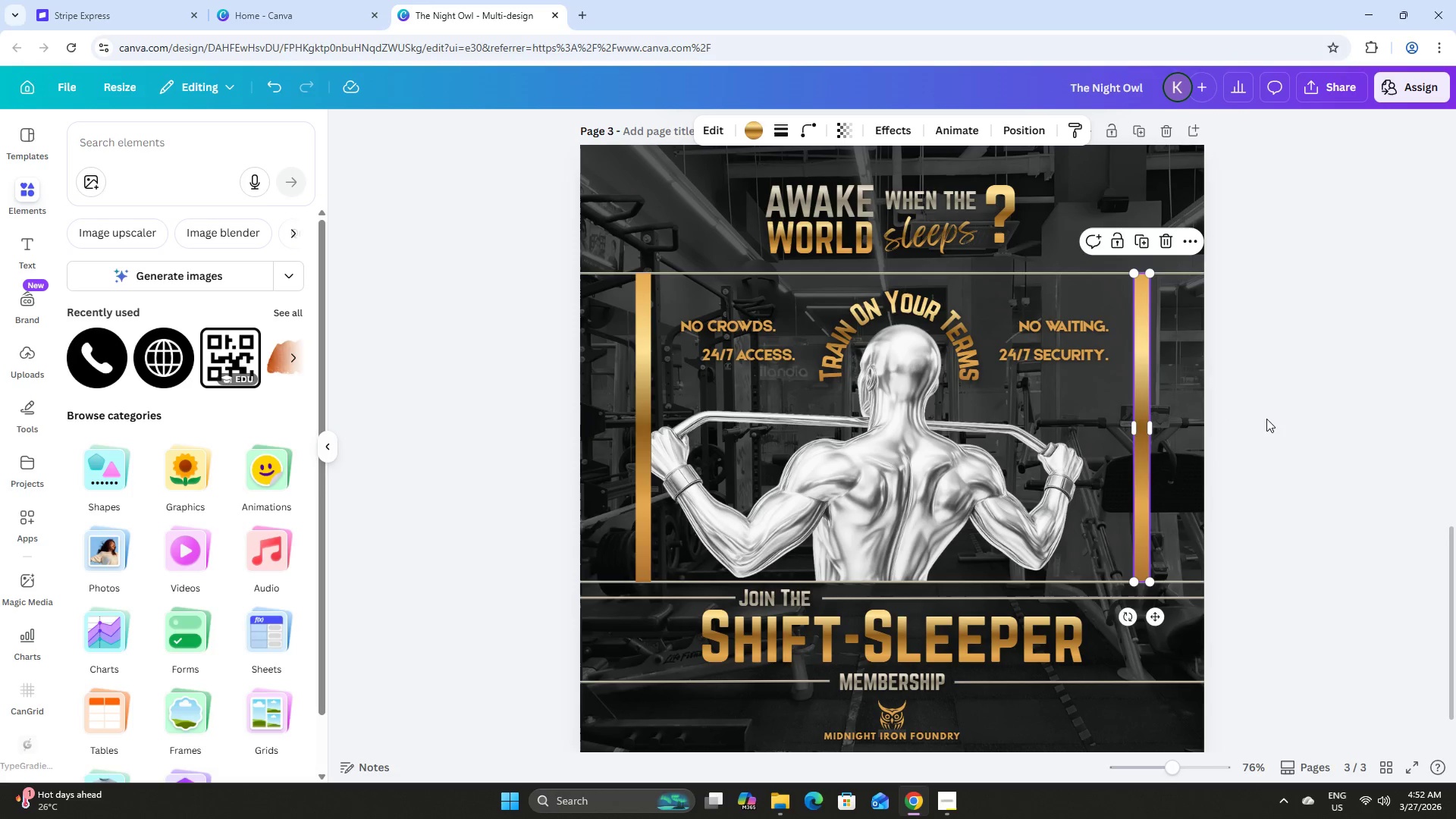 
left_click([1267, 408])
 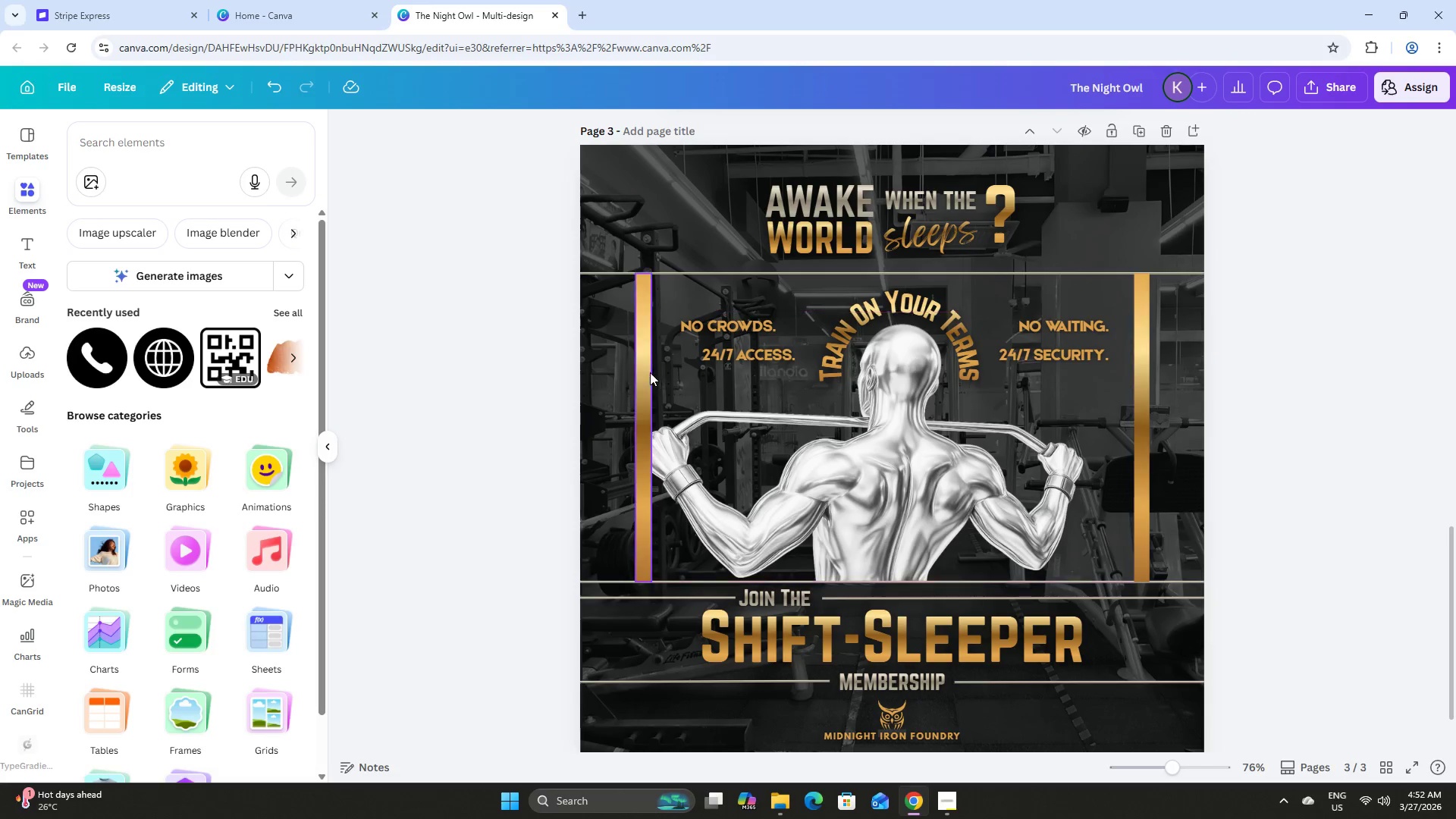 
left_click([643, 369])
 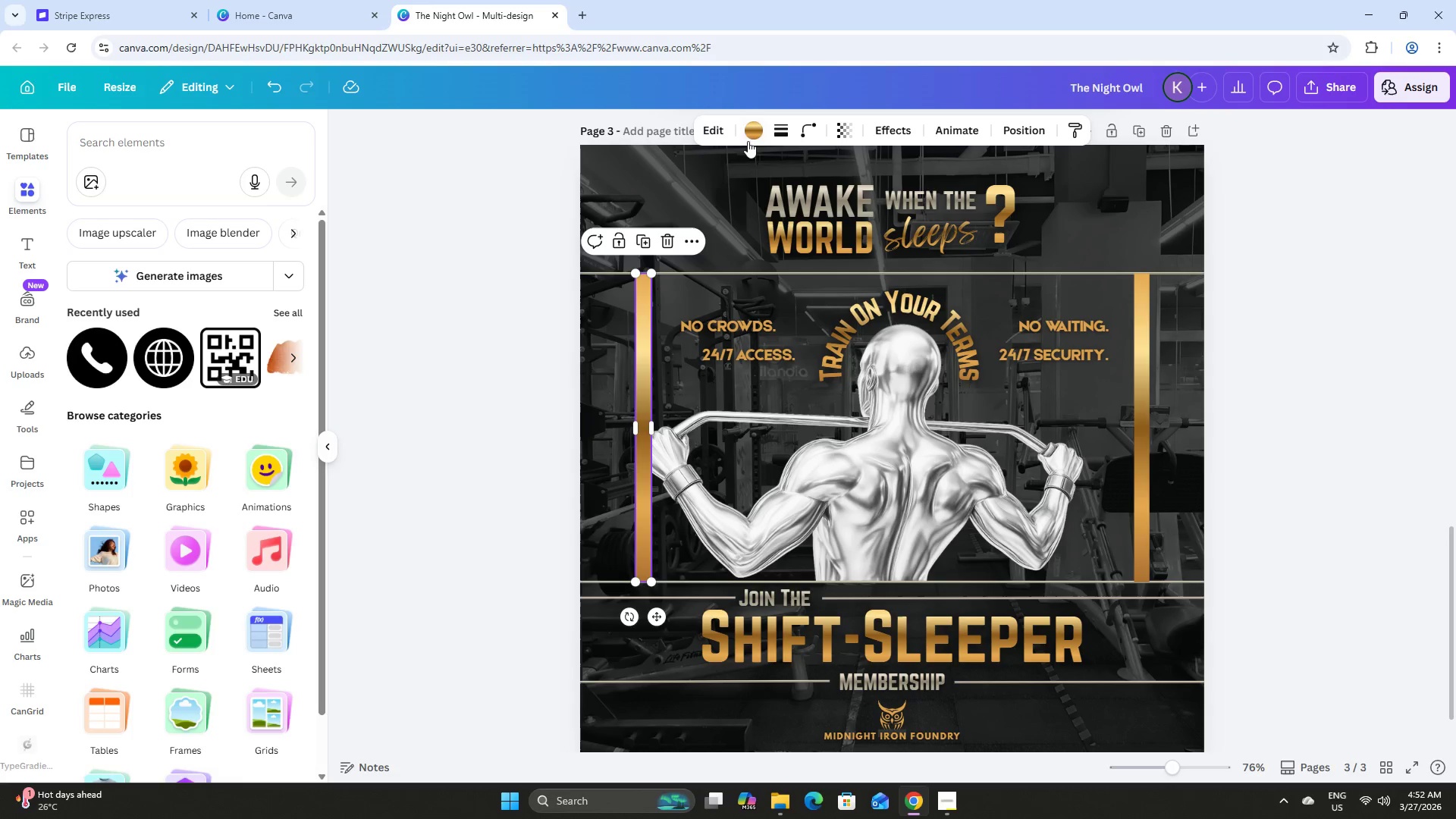 
left_click([751, 129])
 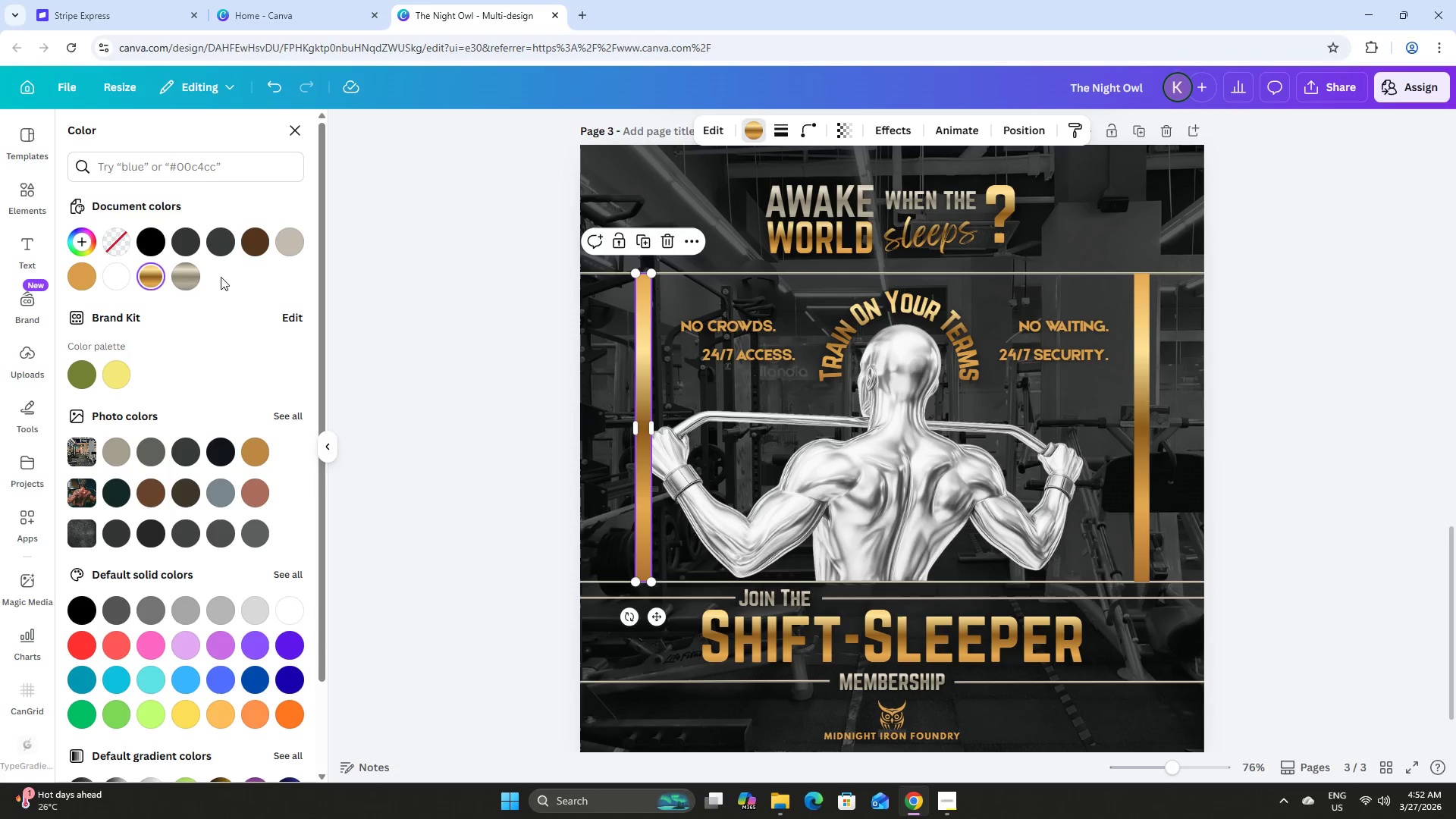 
left_click([190, 278])
 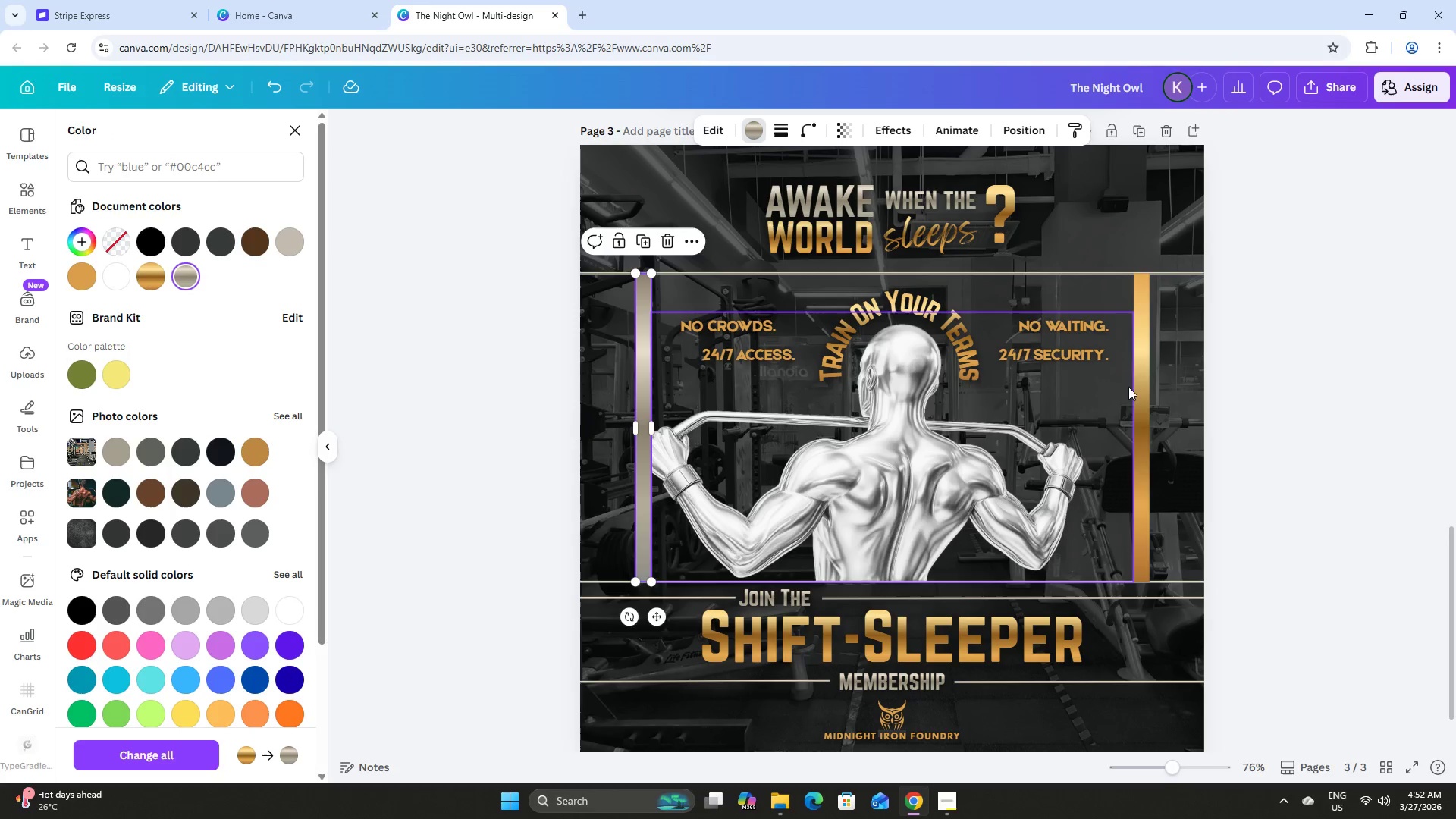 
left_click([1141, 389])
 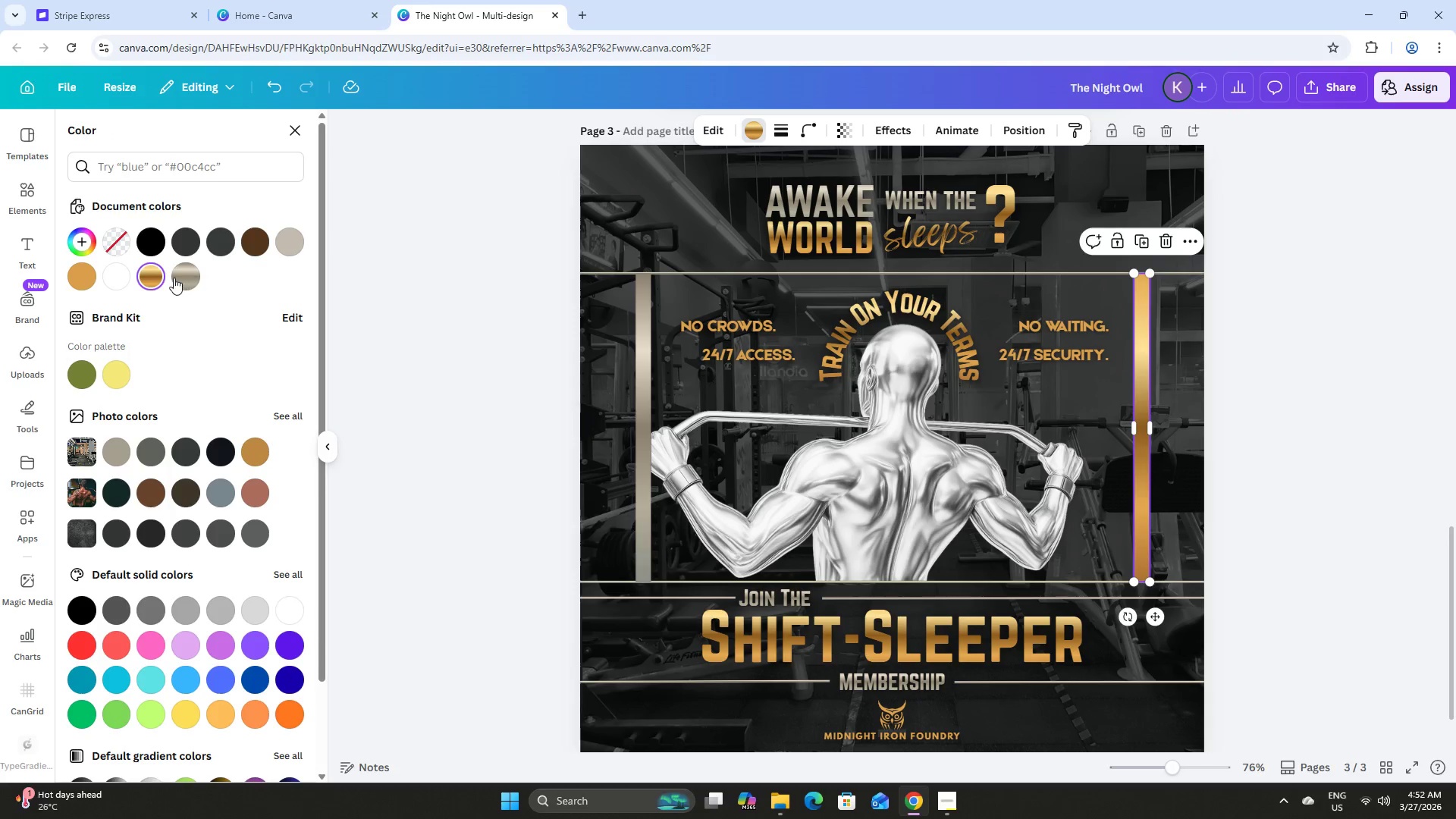 
left_click([182, 278])
 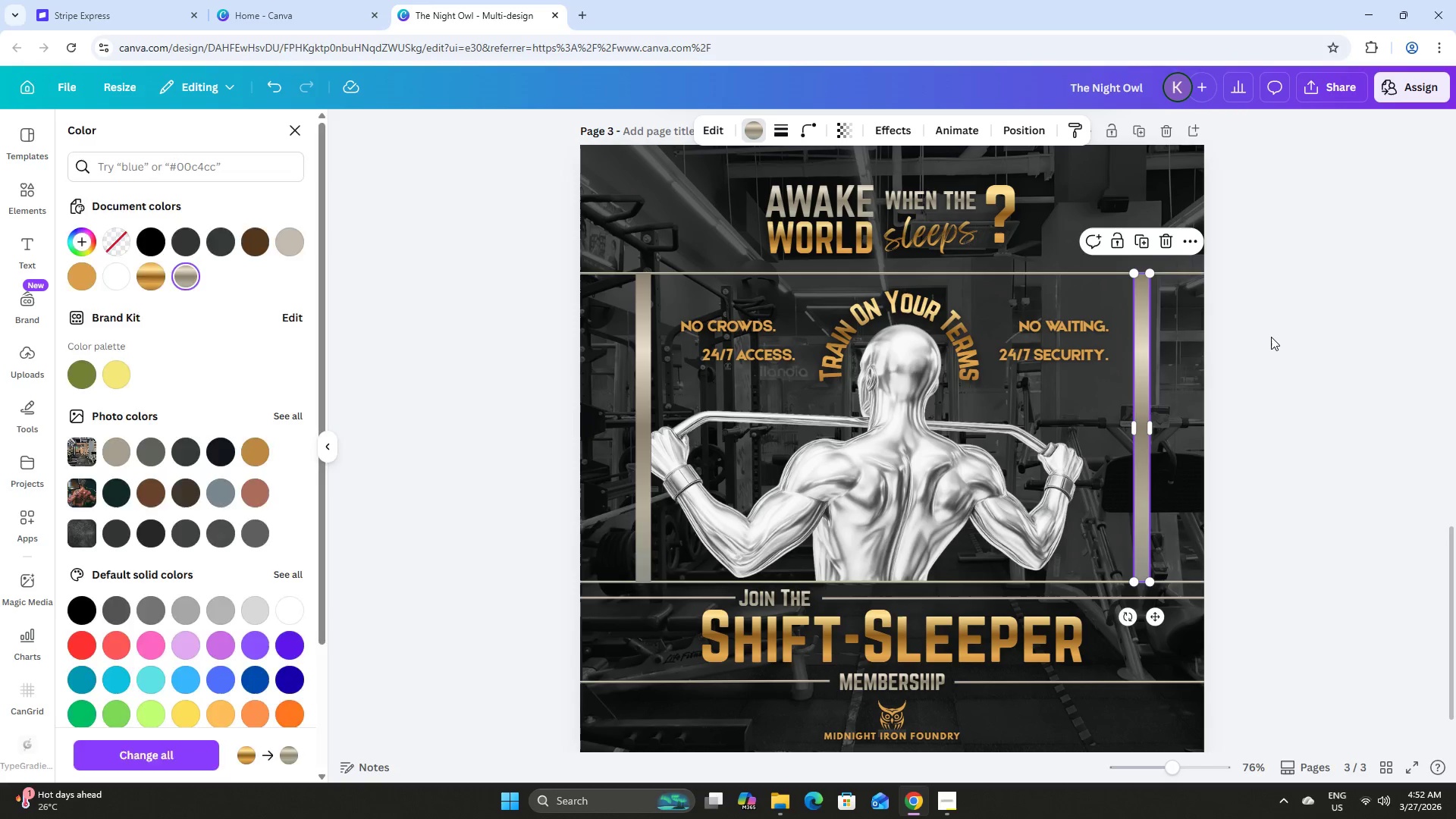 
double_click([1271, 337])
 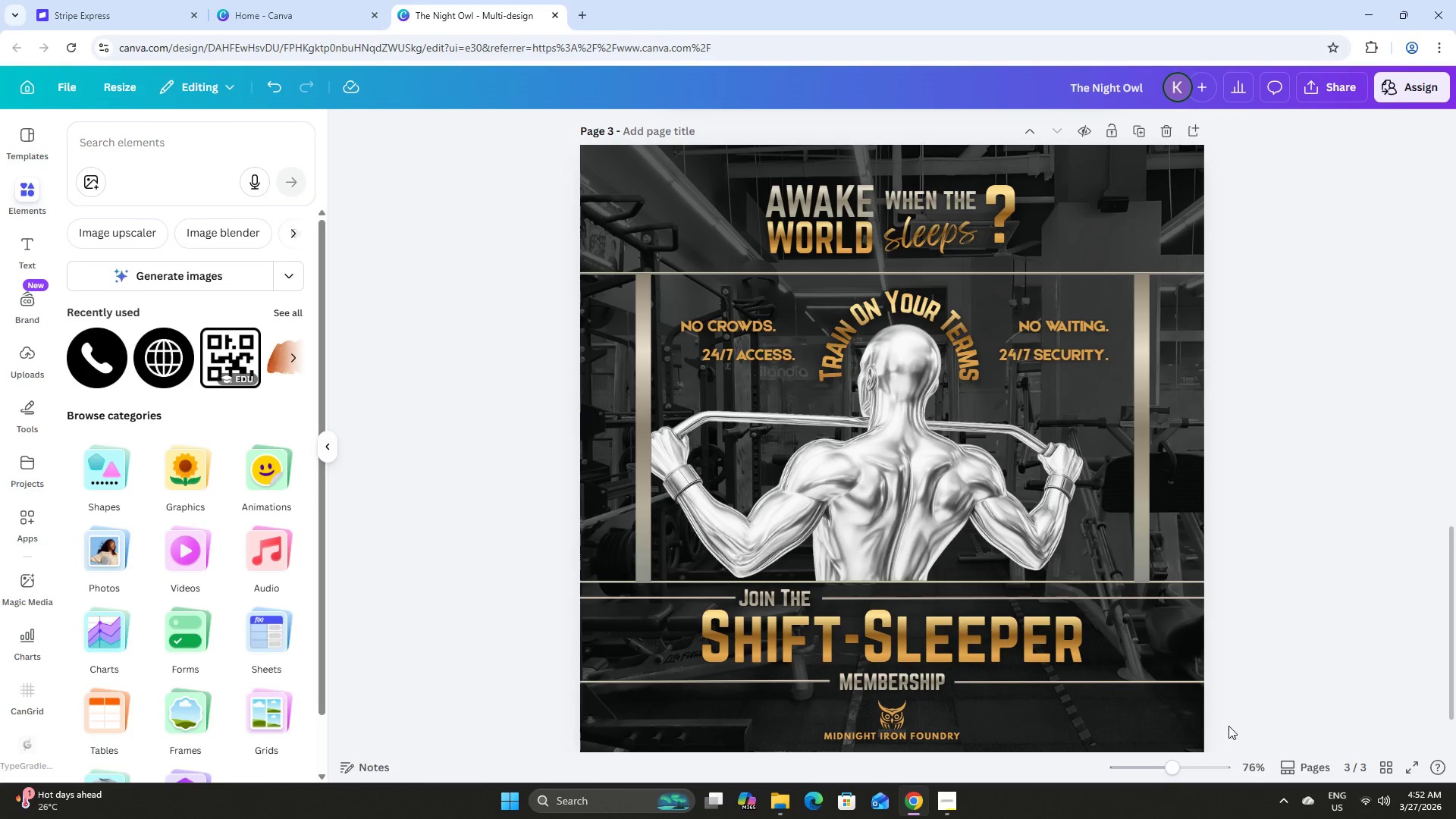 
left_click_drag(start_coordinate=[1181, 767], to_coordinate=[1192, 768])
 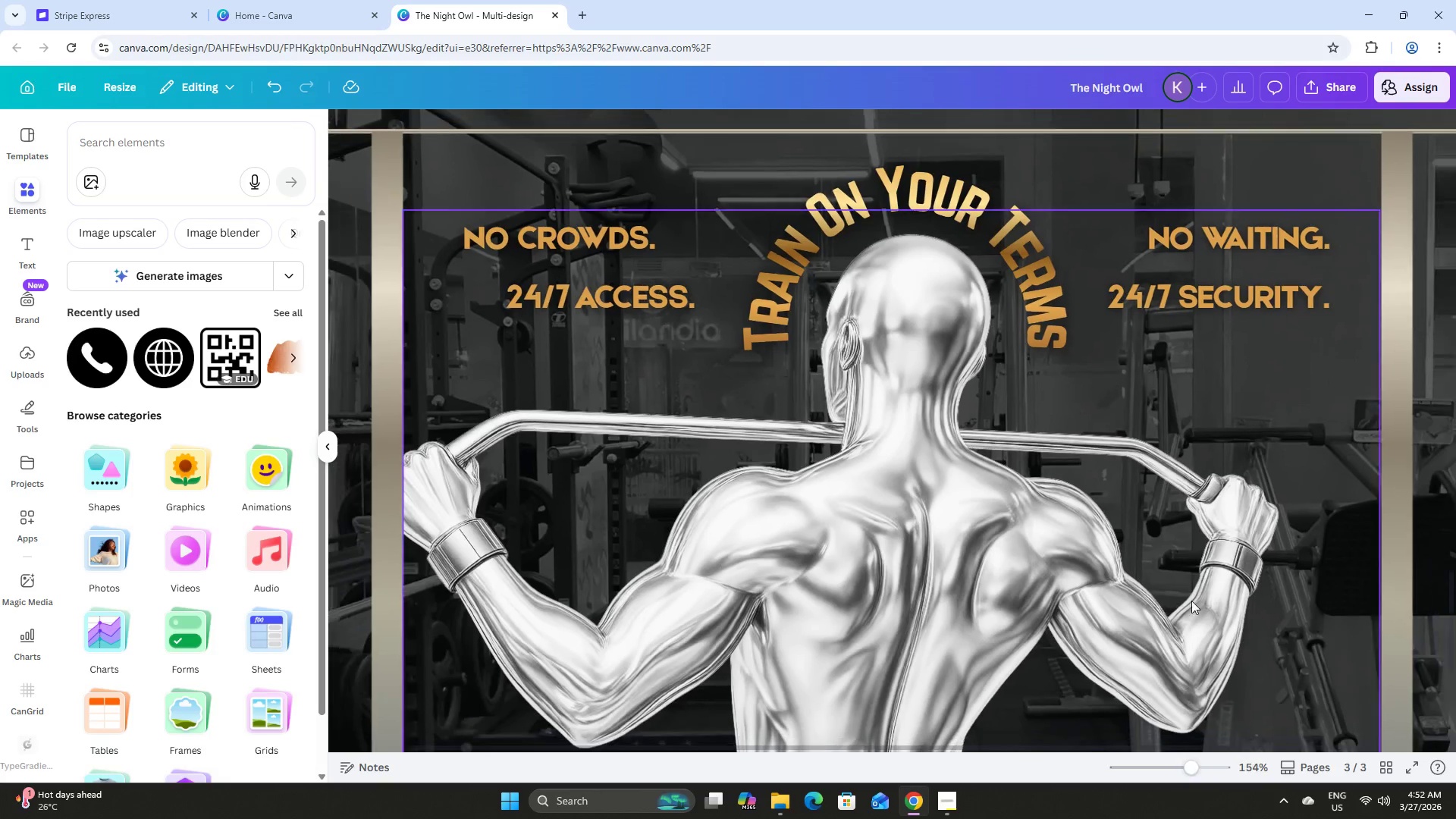 
scroll: coordinate [1177, 578], scroll_direction: down, amount: 4.0
 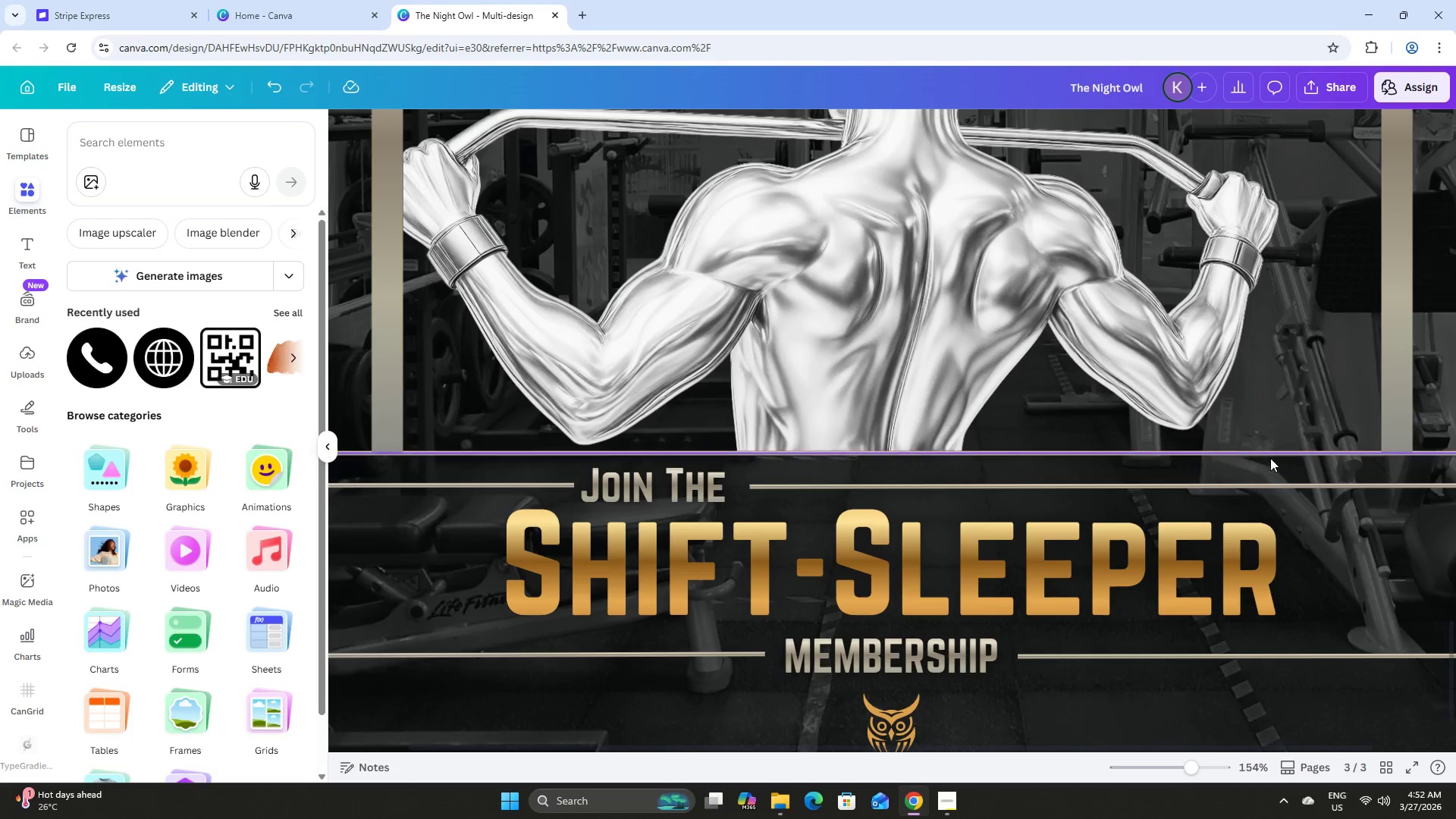 
left_click([1266, 454])
 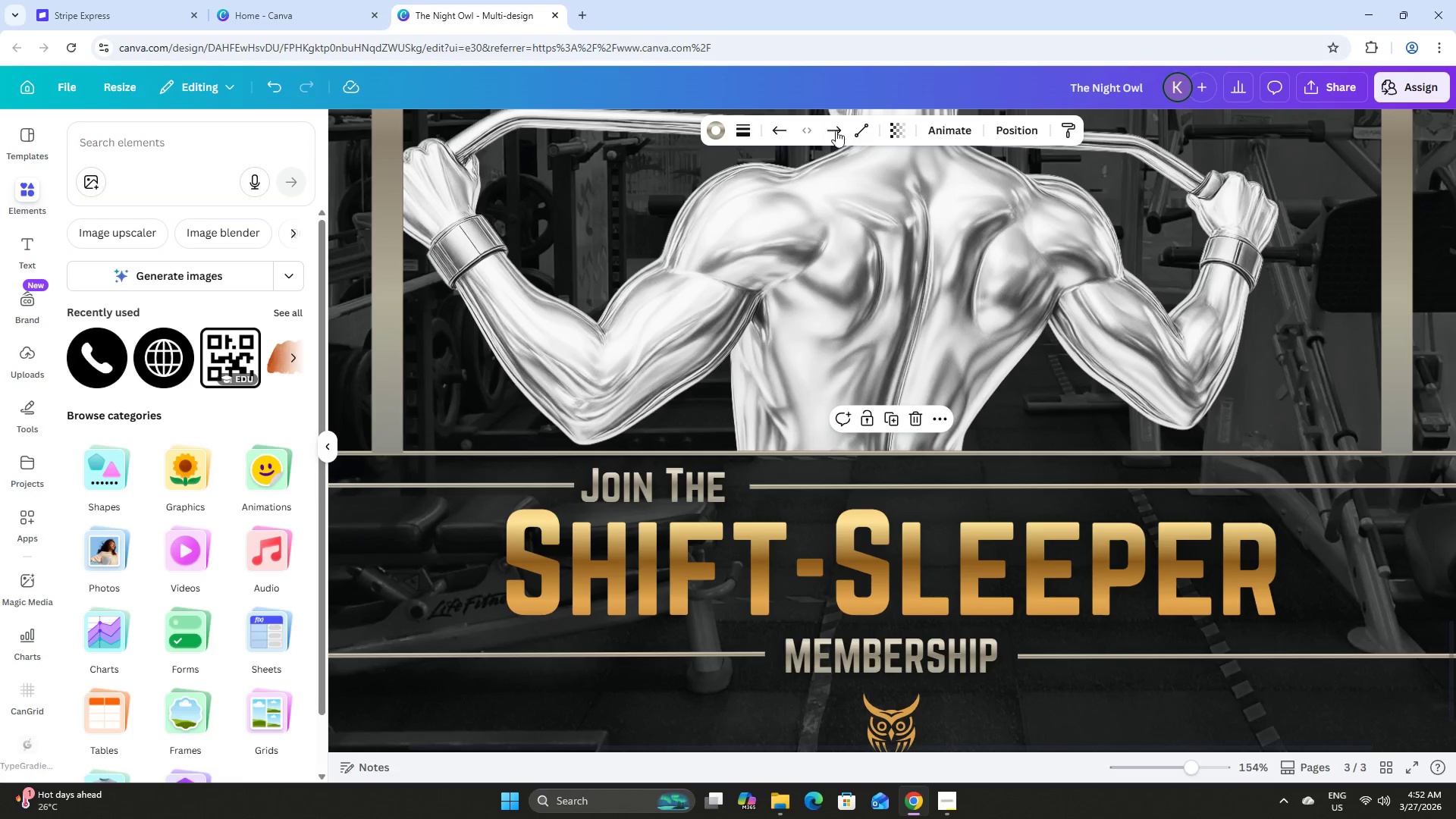 
left_click([1025, 128])
 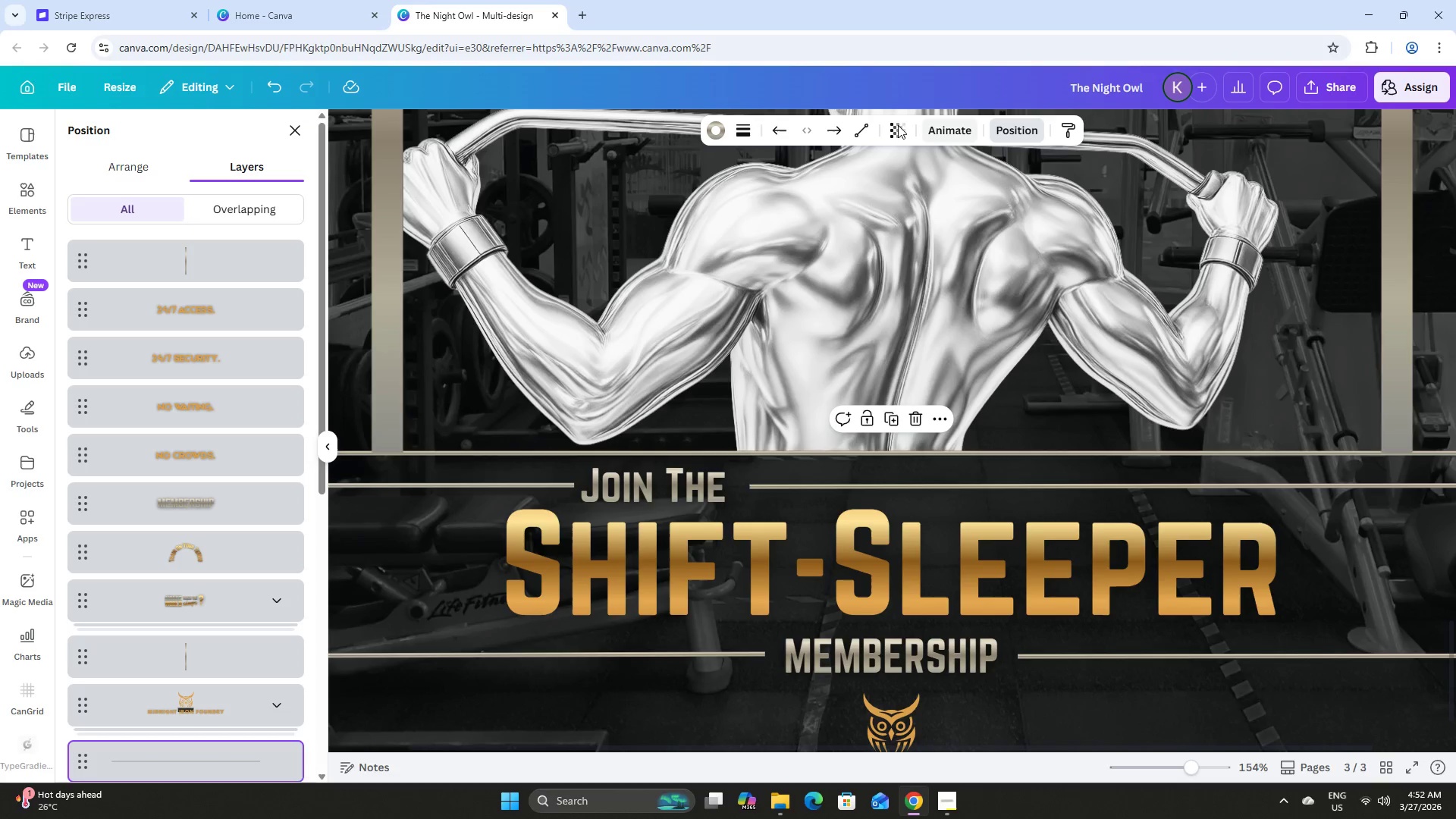 
left_click([123, 167])
 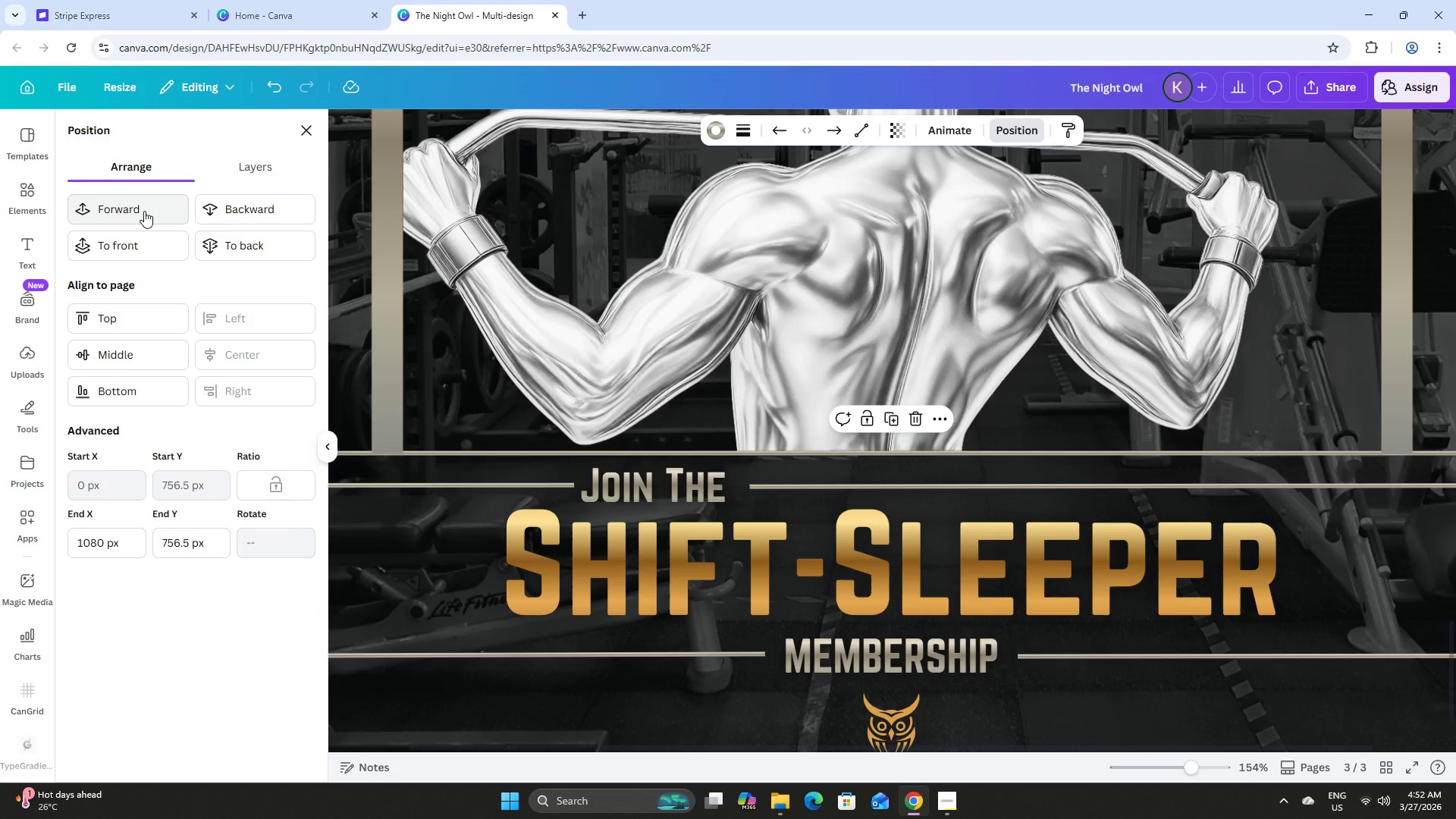 
left_click([144, 211])
 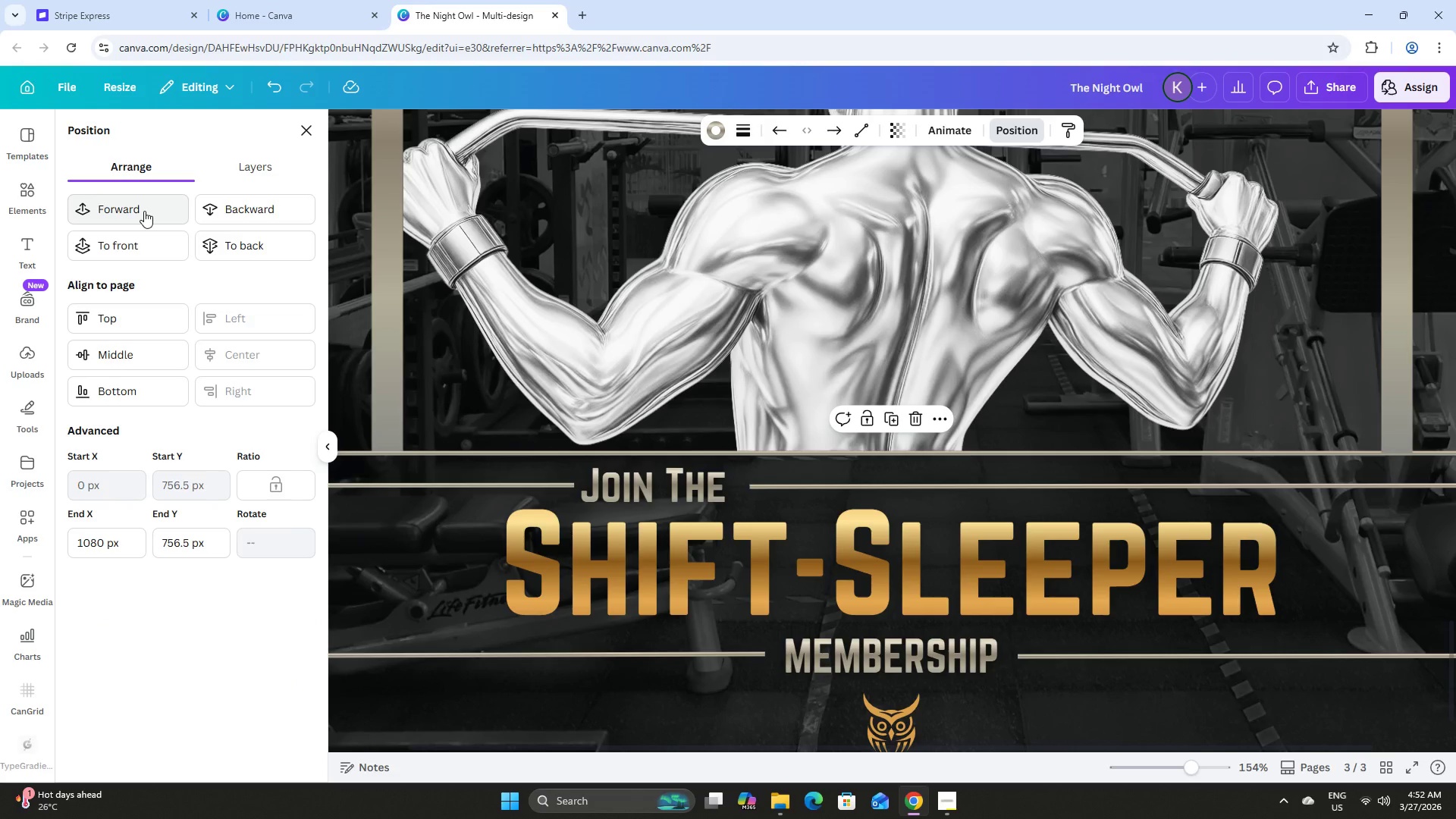 
left_click([144, 211])
 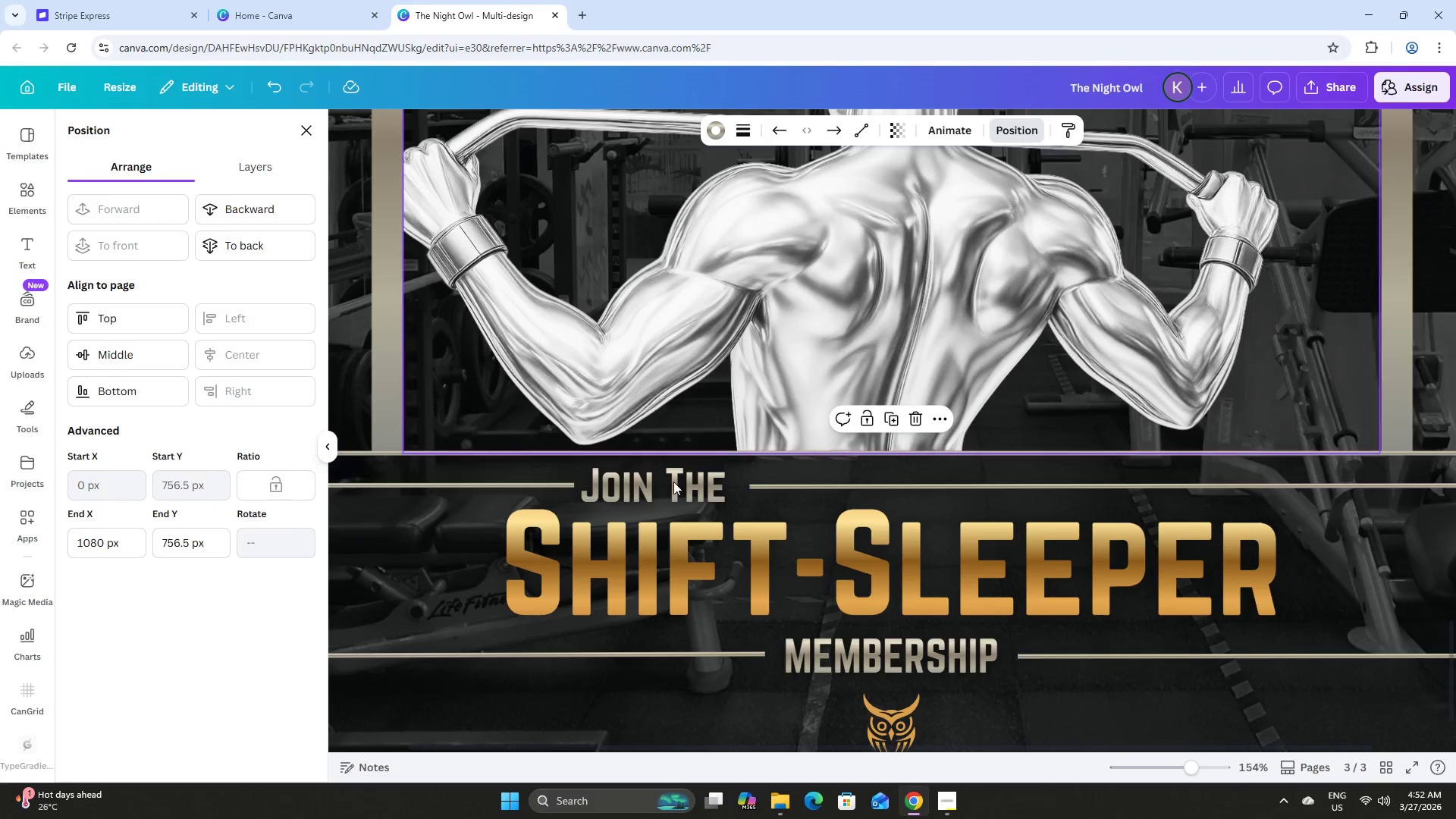 
scroll: coordinate [731, 503], scroll_direction: up, amount: 6.0
 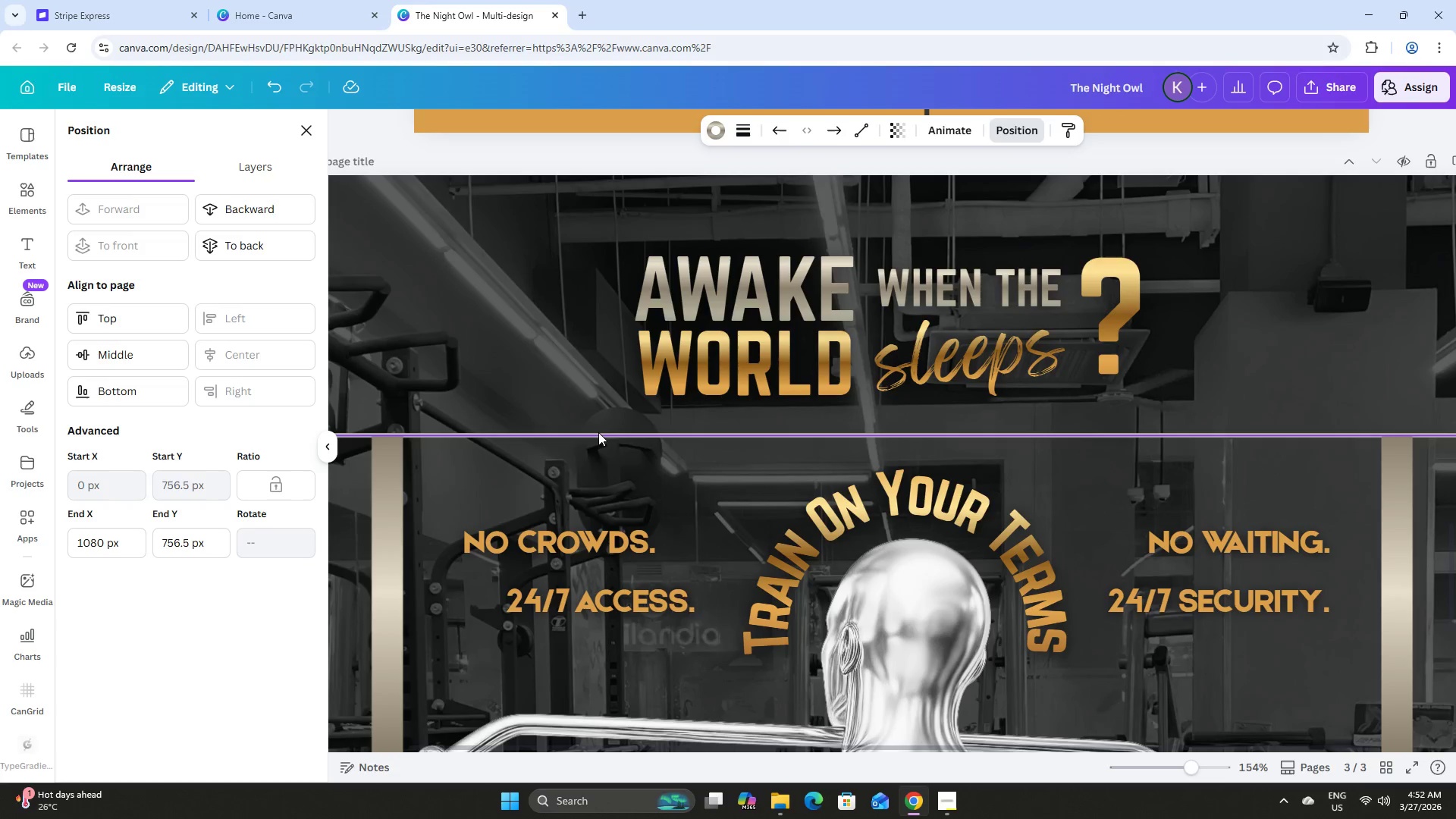 
left_click([598, 430])
 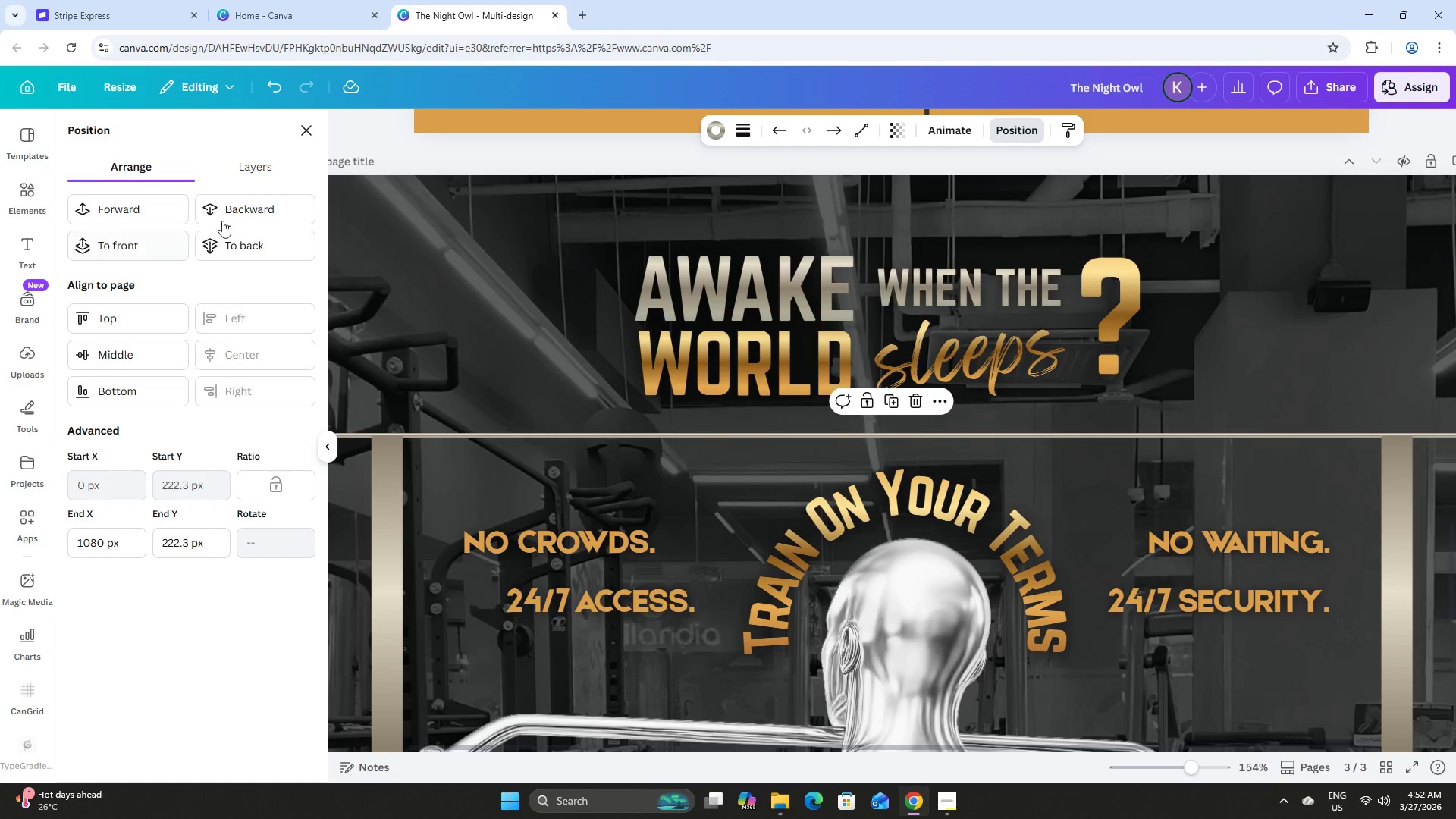 
left_click([140, 213])
 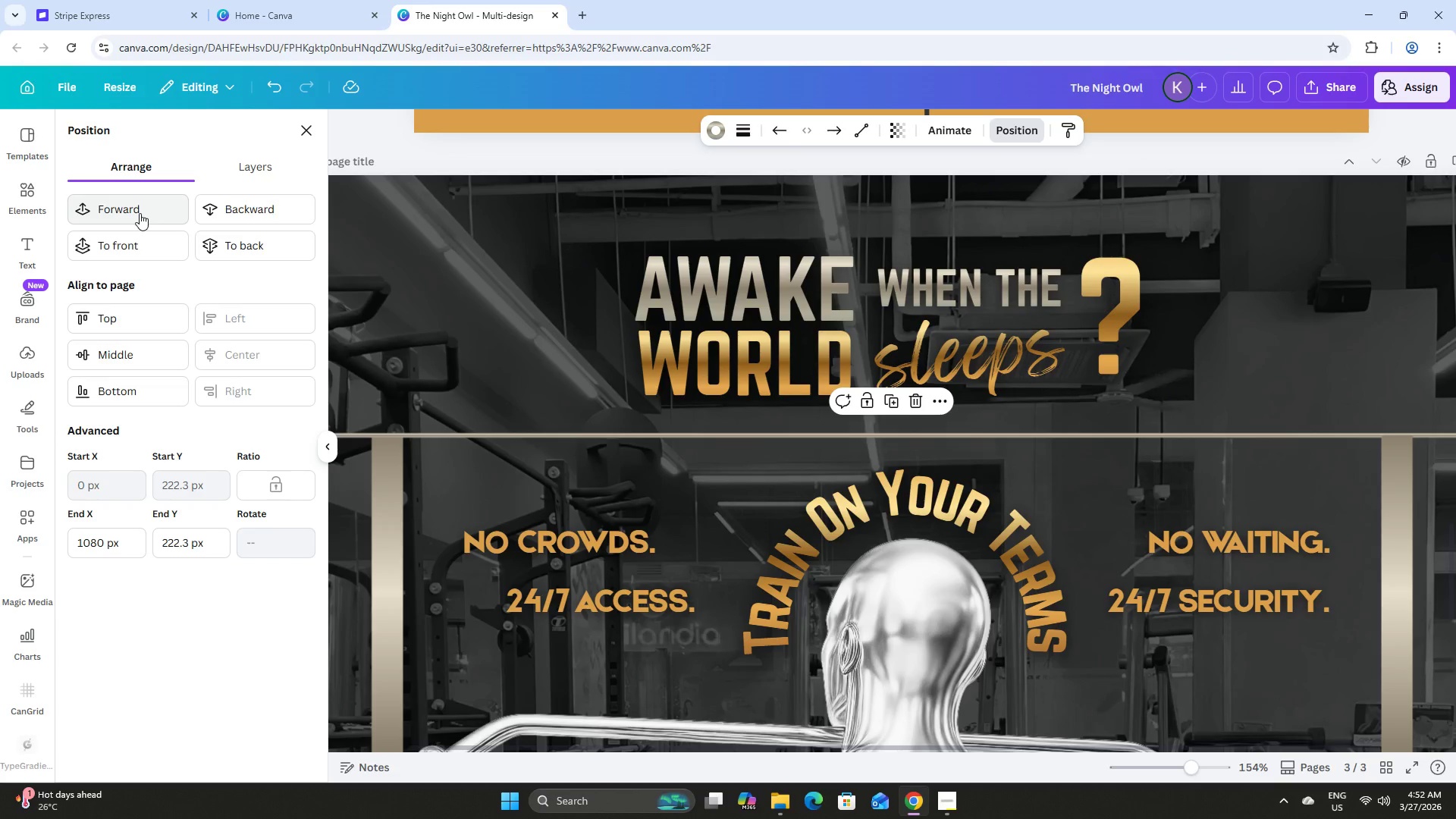 
left_click([140, 213])
 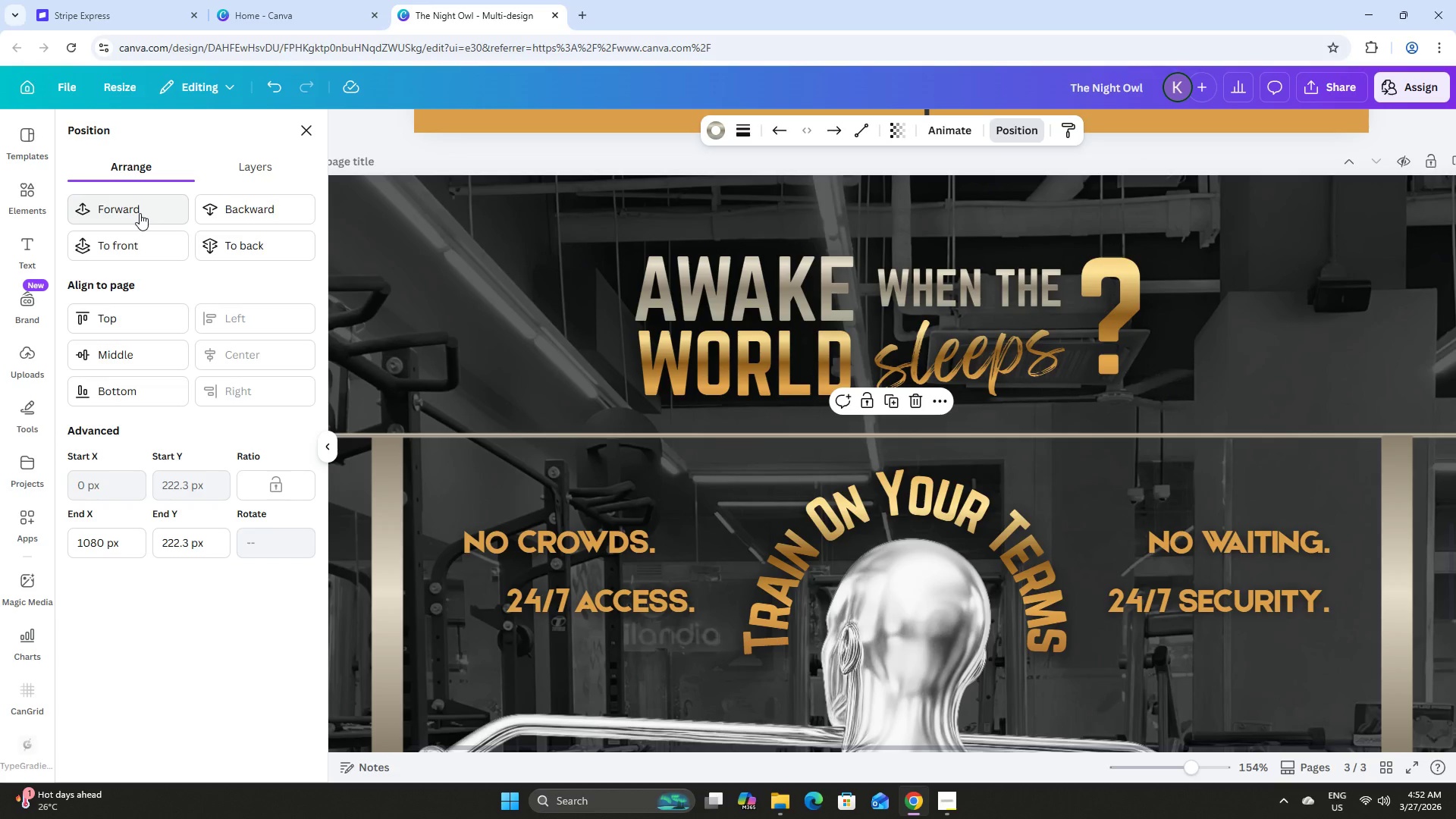 
left_click([140, 213])
 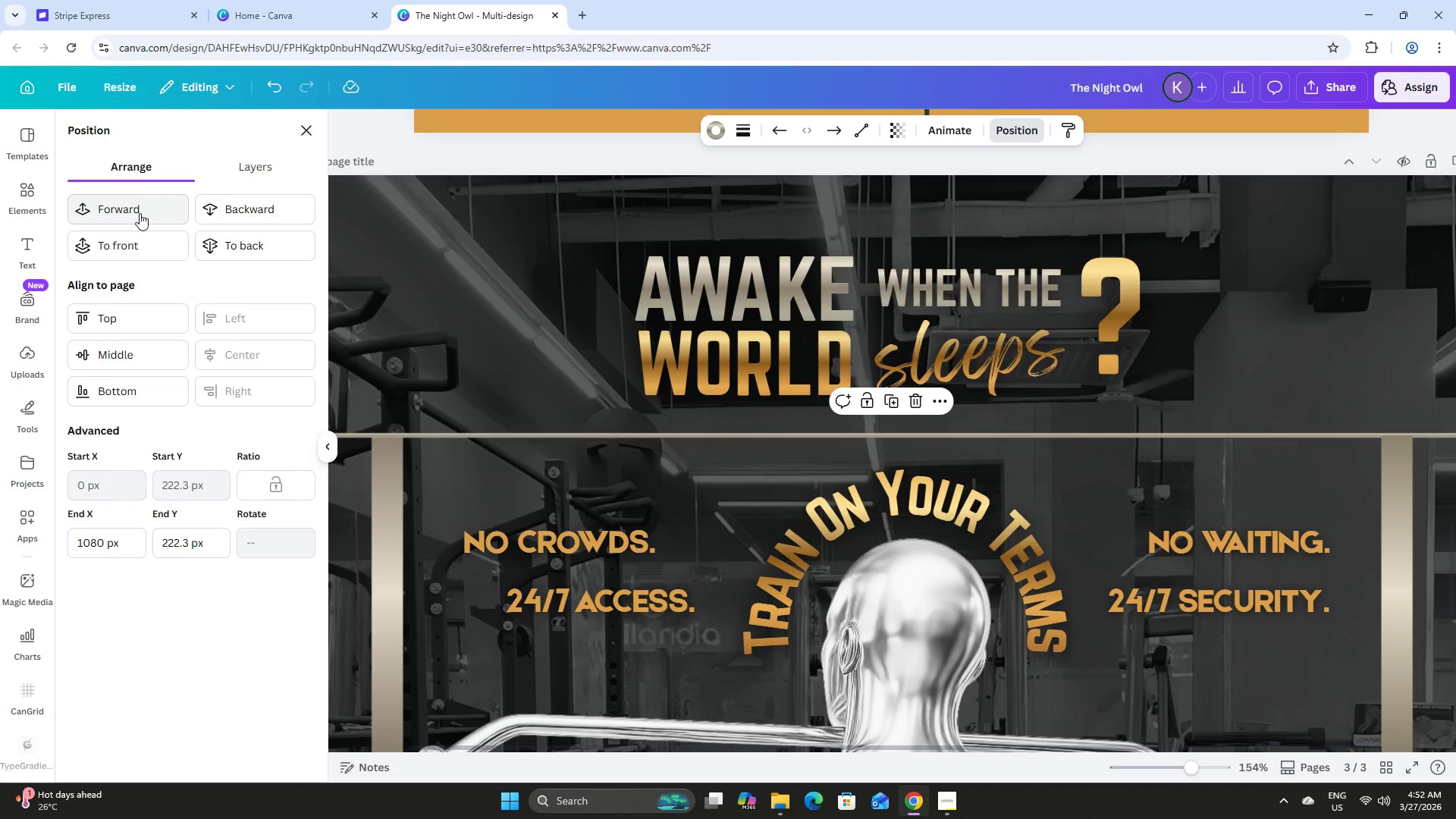 
left_click([140, 213])
 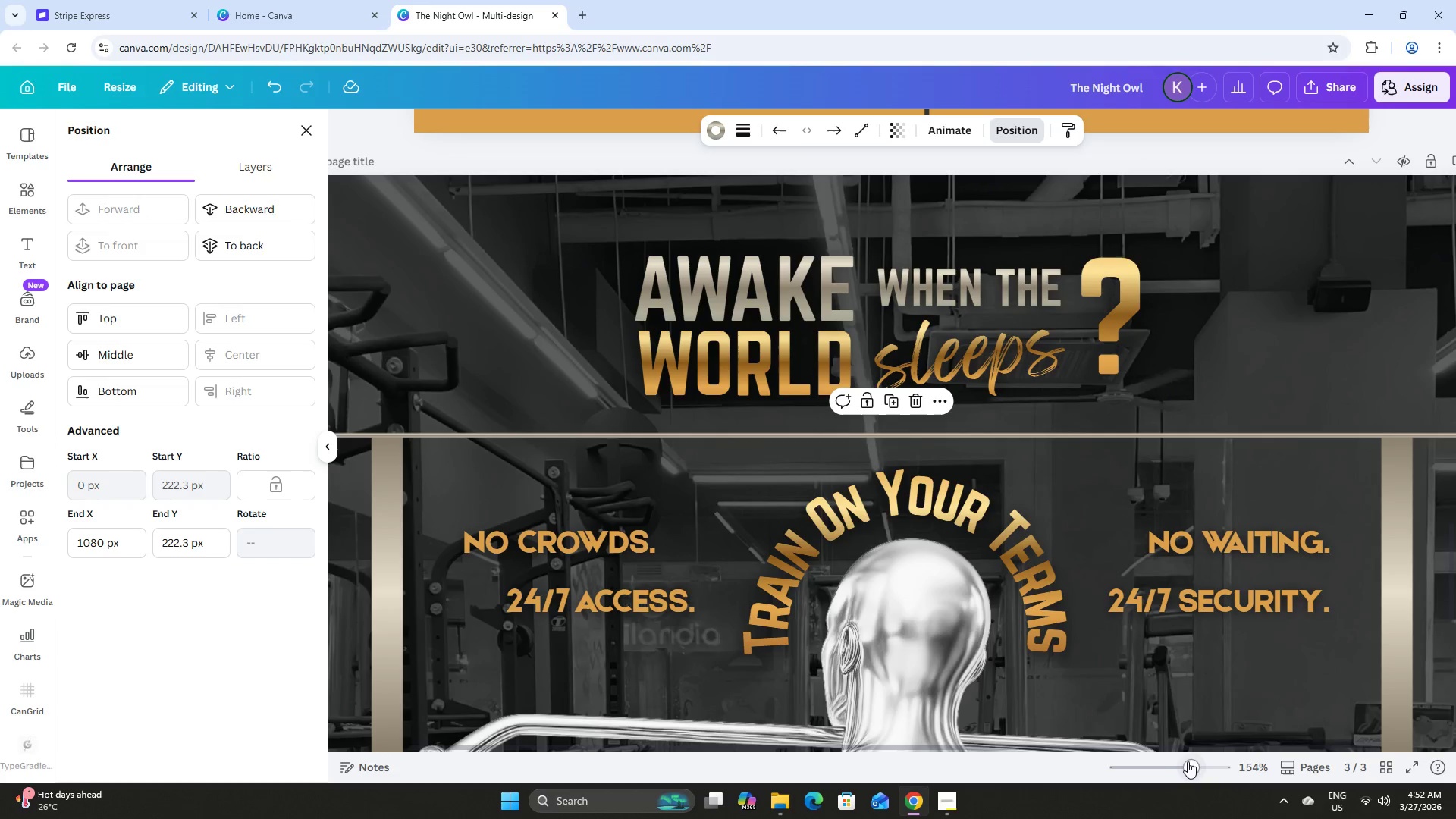 
left_click_drag(start_coordinate=[1188, 759], to_coordinate=[1172, 748])
 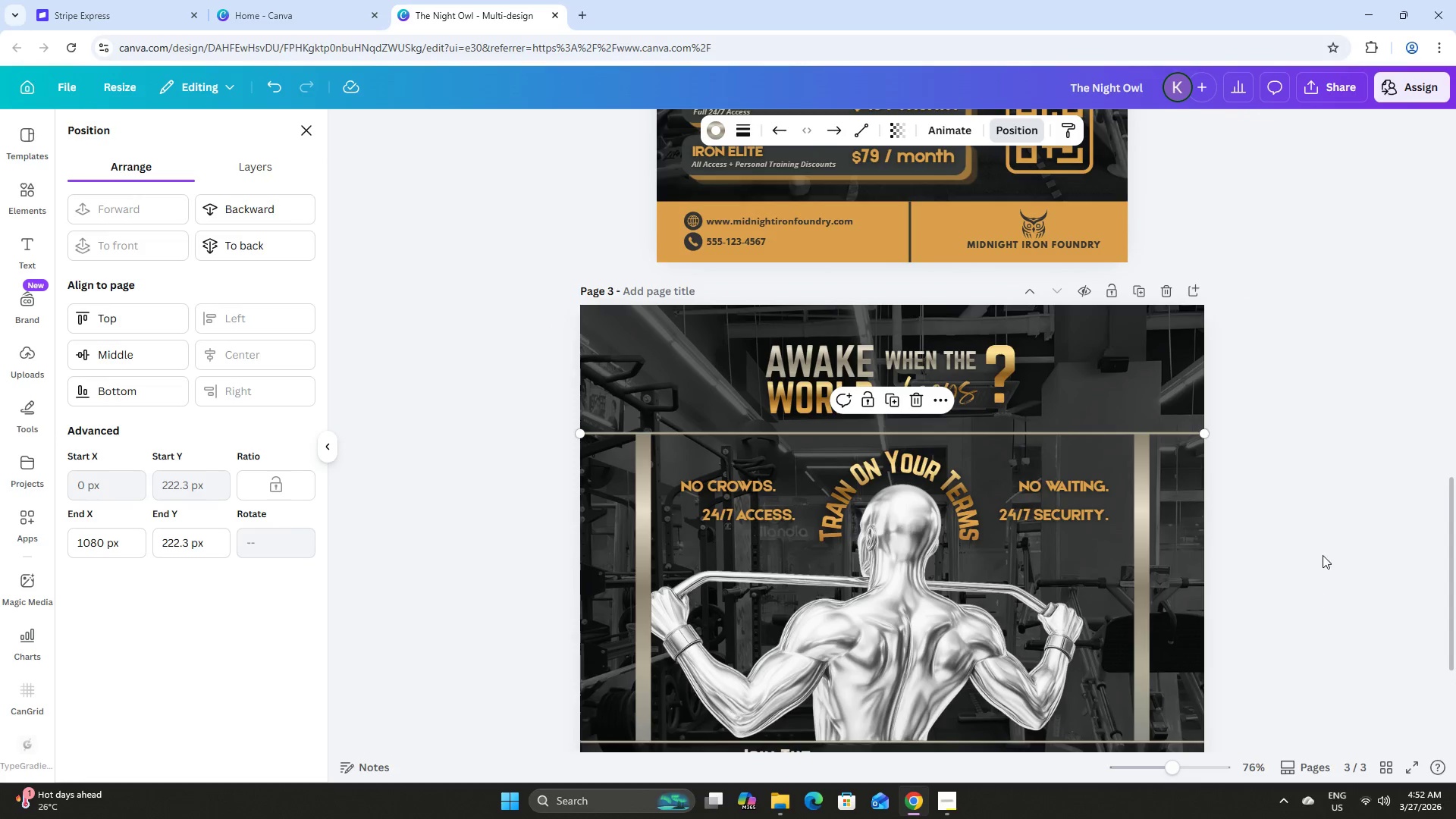 
left_click([1321, 551])
 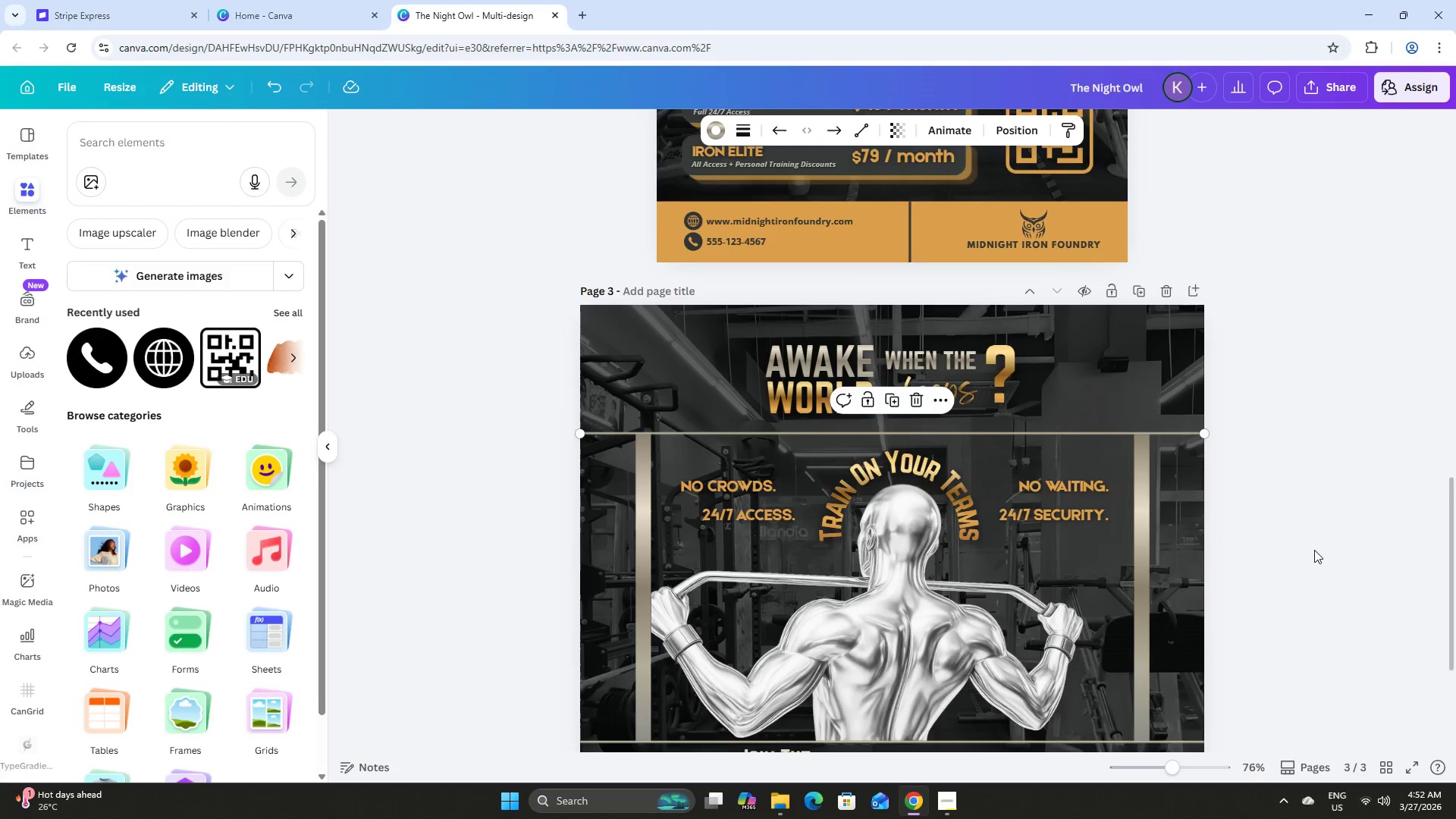 
scroll: coordinate [1314, 550], scroll_direction: down, amount: 3.0
 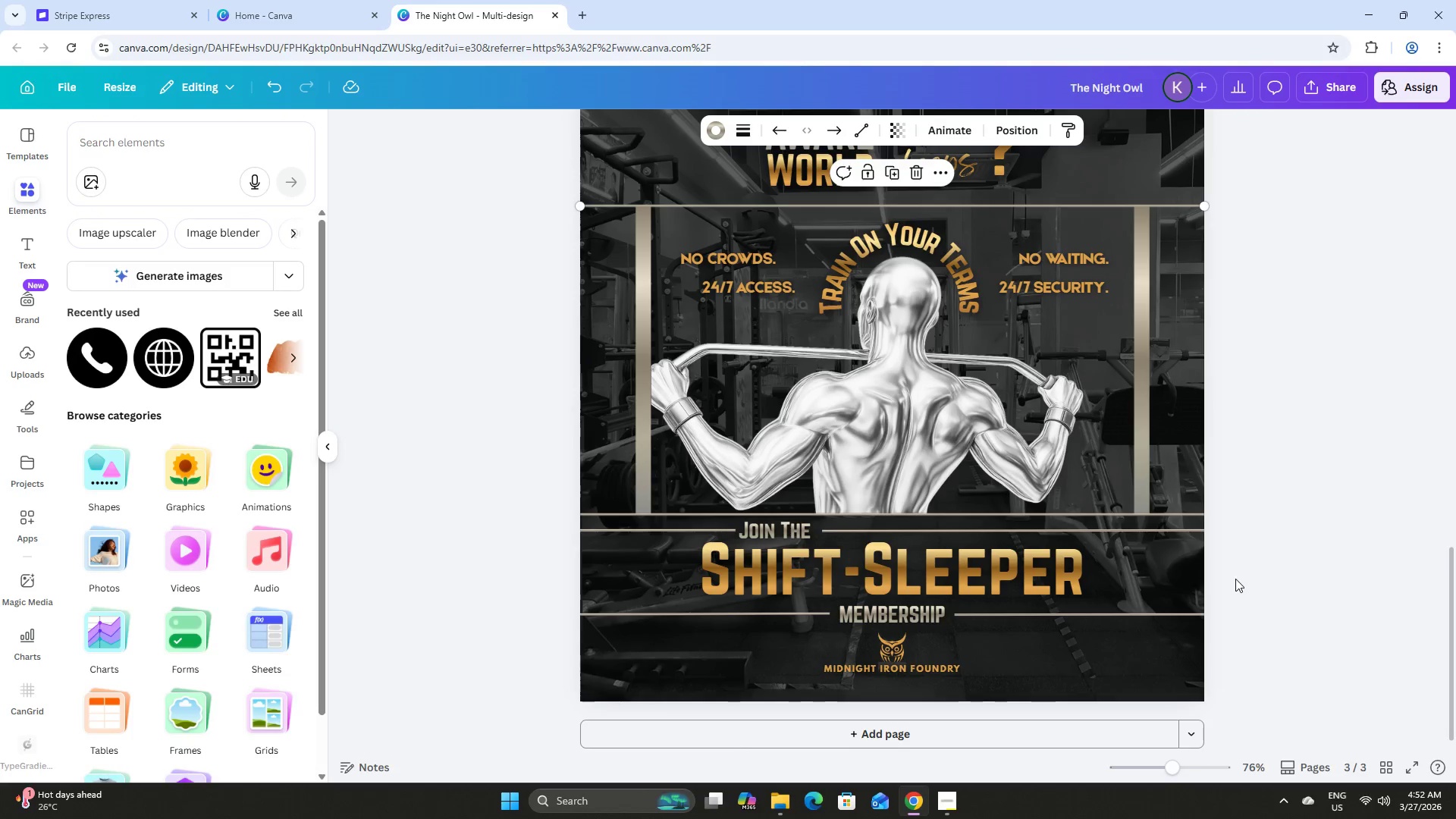 
scroll: coordinate [1233, 573], scroll_direction: up, amount: 1.0
 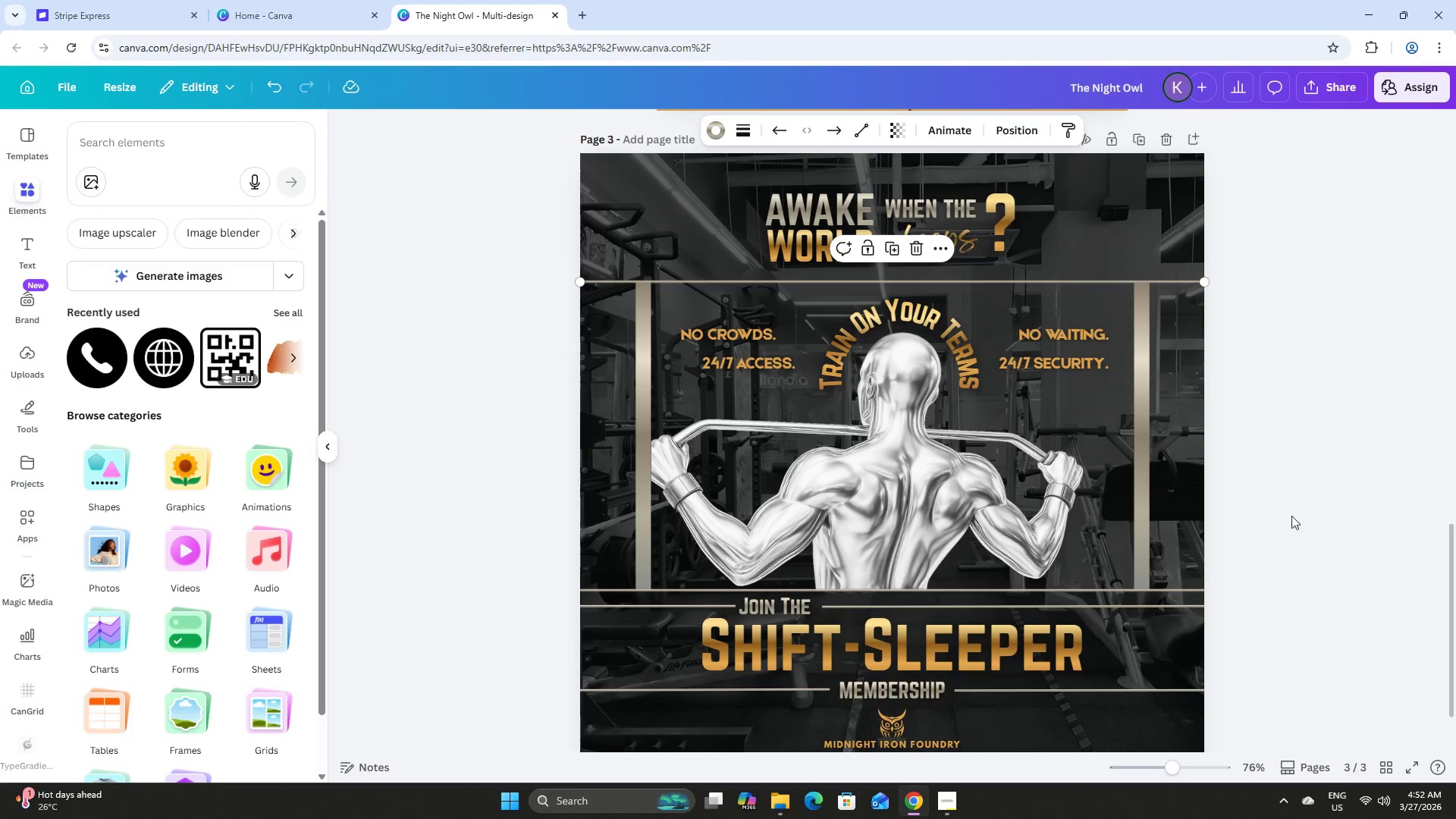 
left_click([1291, 516])
 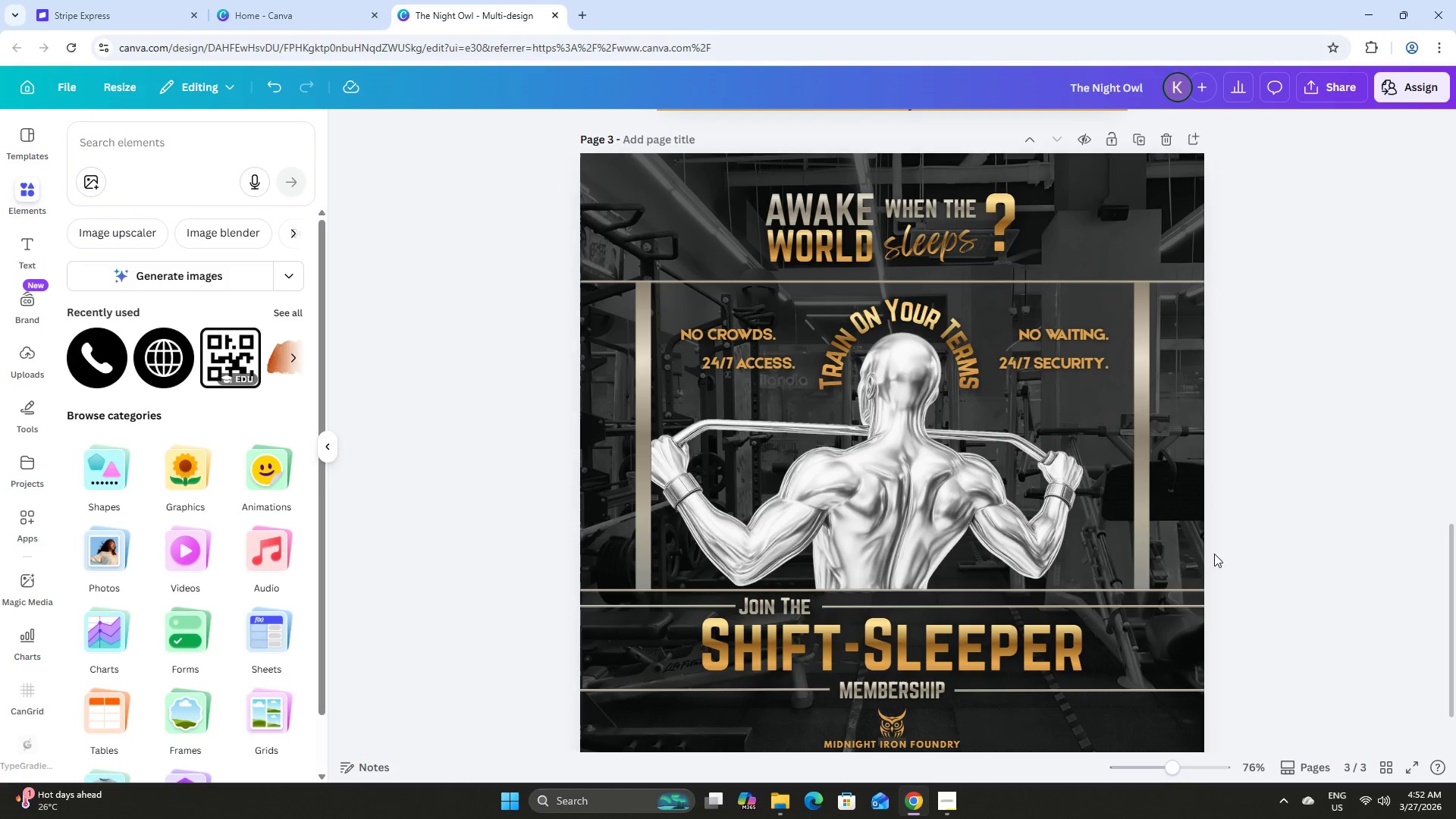 
left_click([636, 395])
 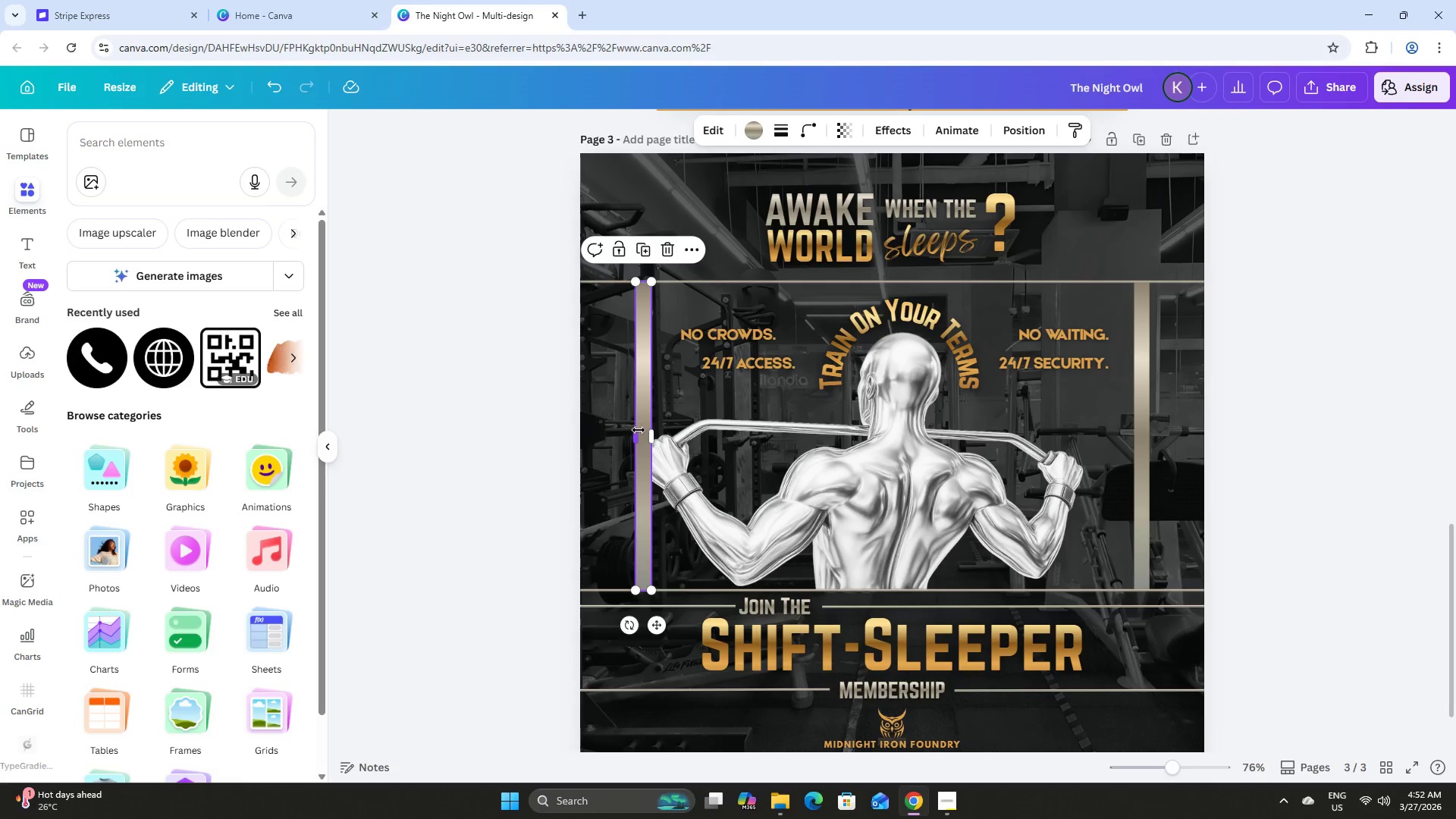 
left_click_drag(start_coordinate=[639, 431], to_coordinate=[643, 434])
 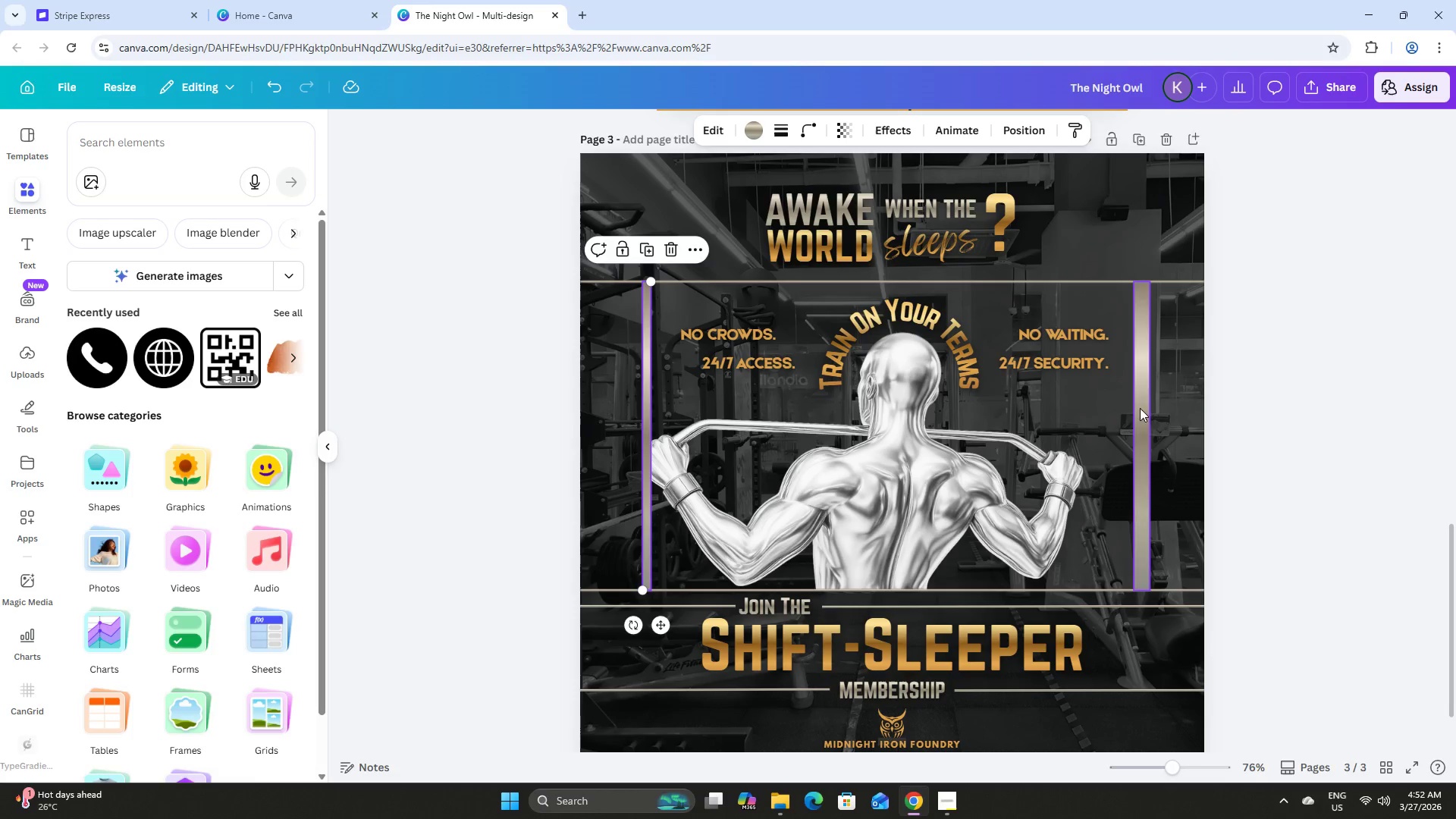 
left_click([1141, 408])
 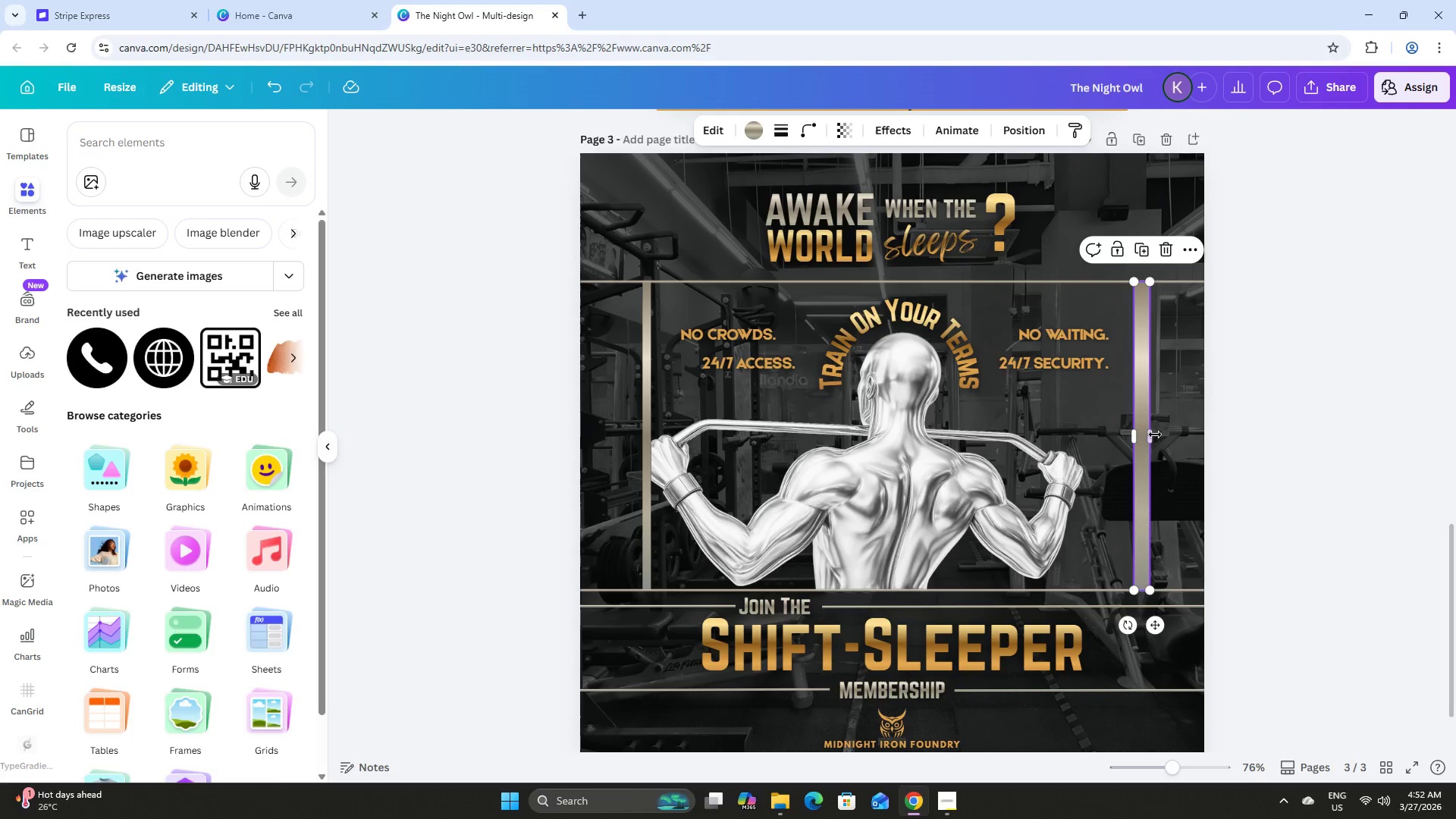 
left_click_drag(start_coordinate=[1152, 432], to_coordinate=[1147, 432])
 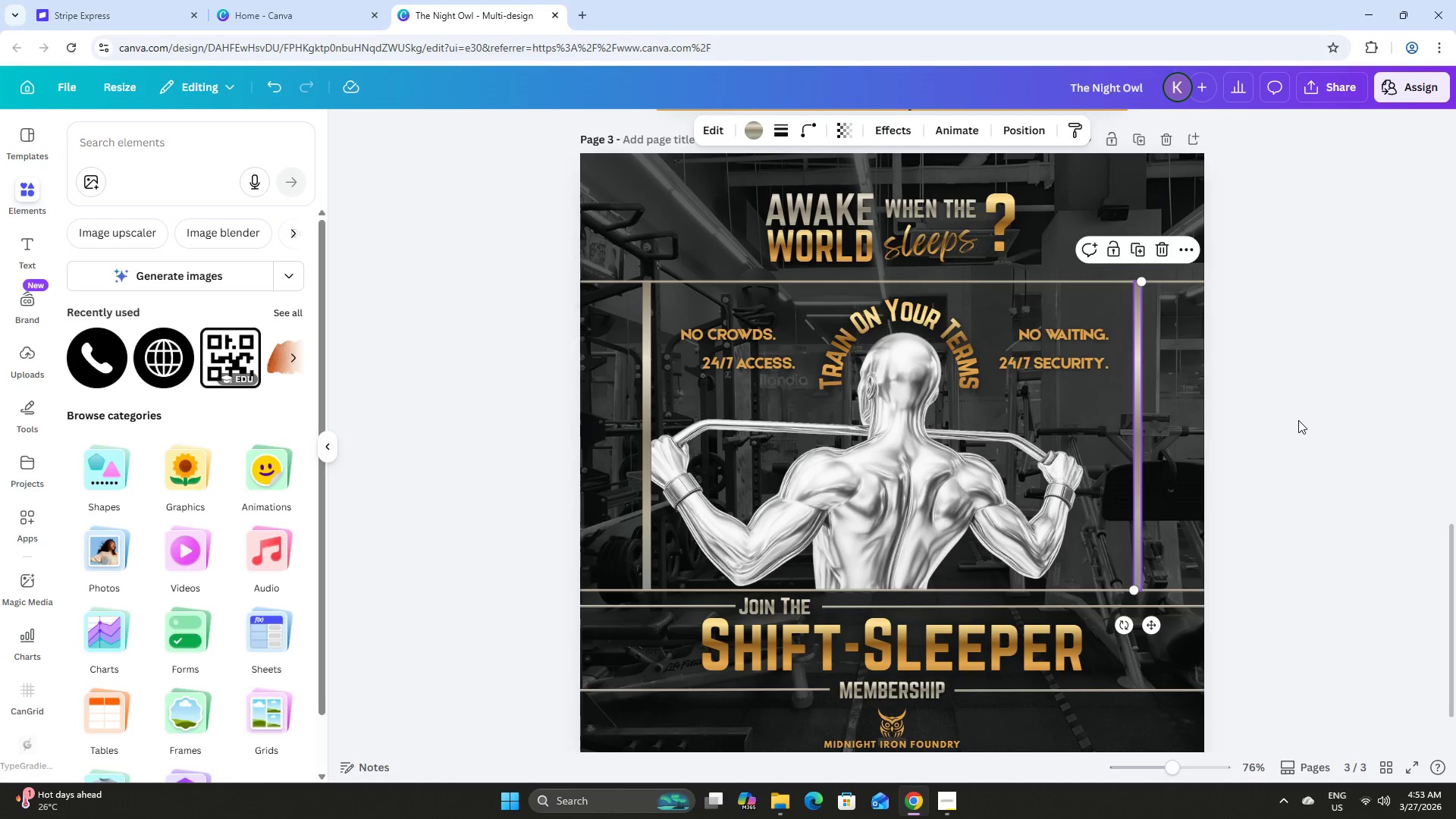 
left_click([1298, 420])
 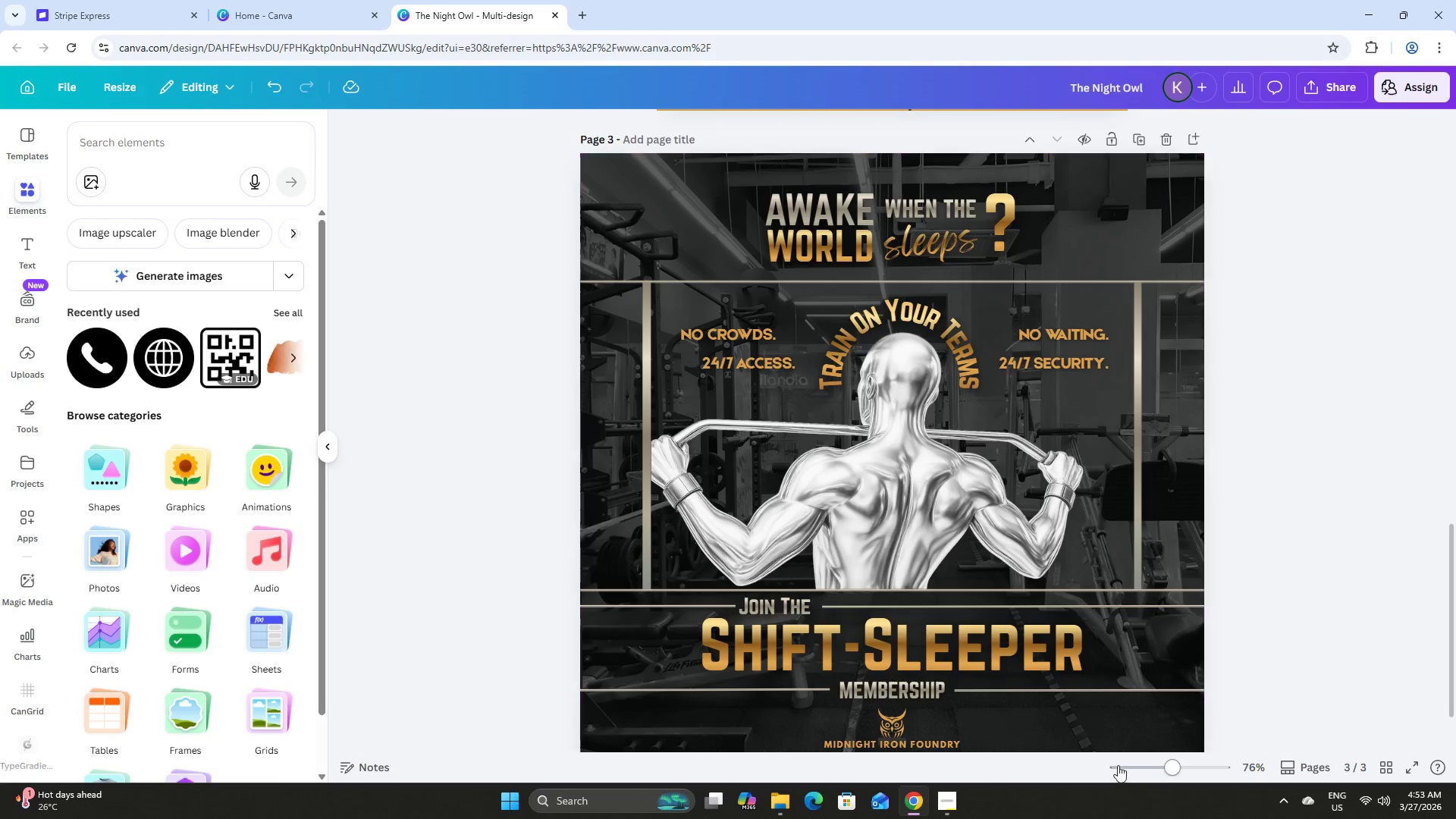 
left_click_drag(start_coordinate=[1177, 758], to_coordinate=[1166, 758])
 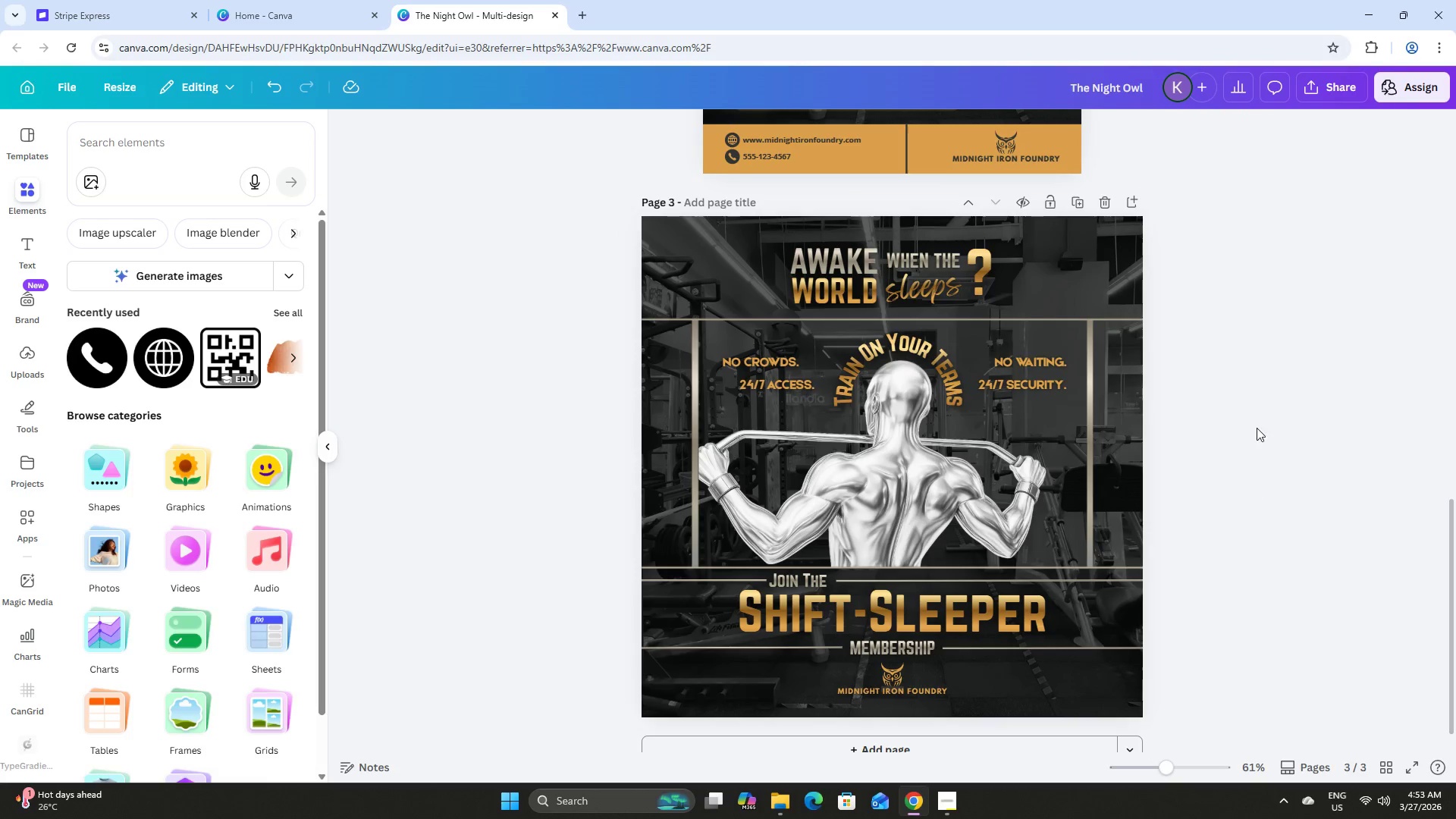 
left_click([1259, 408])
 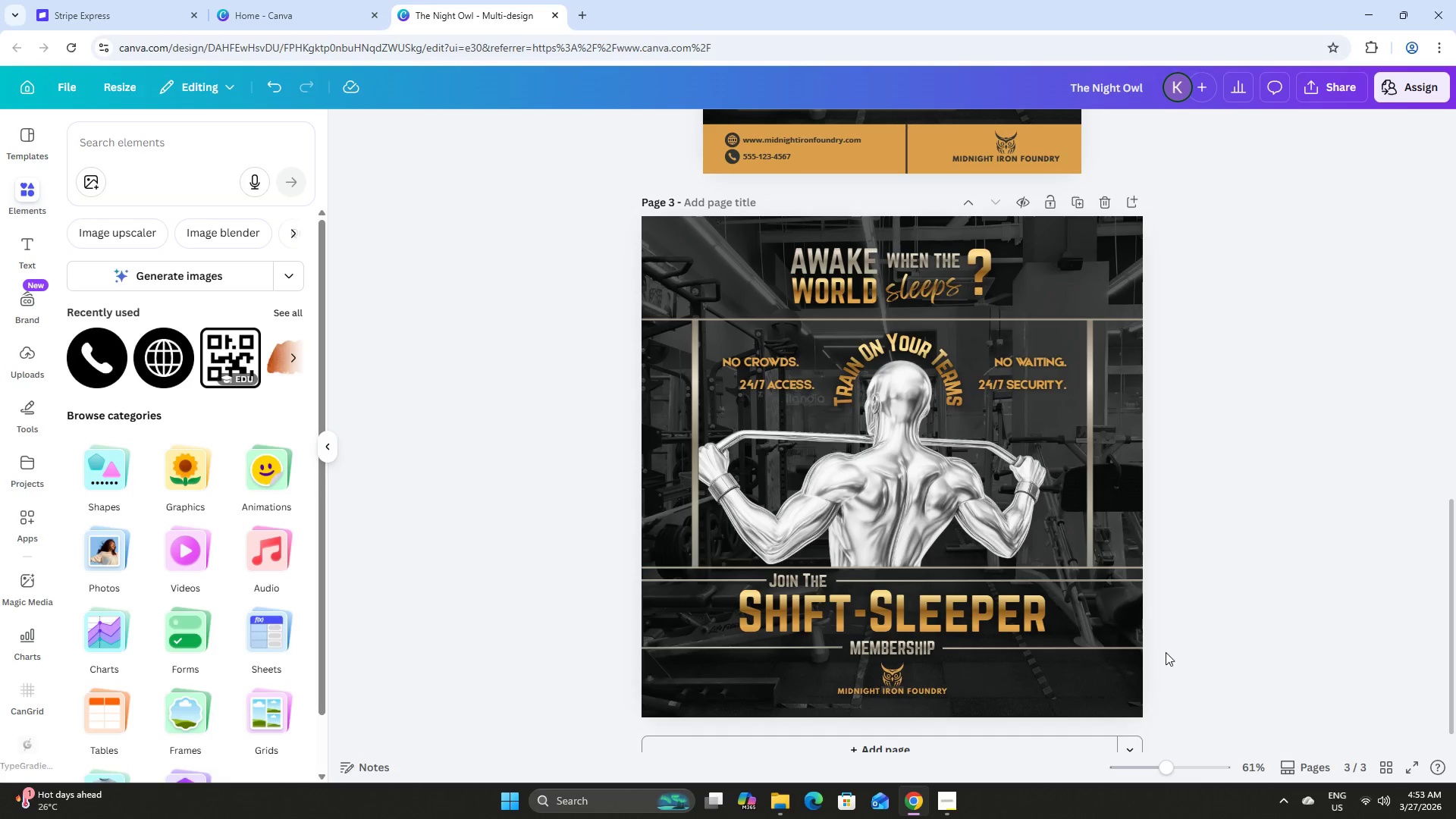 
wait(7.12)
 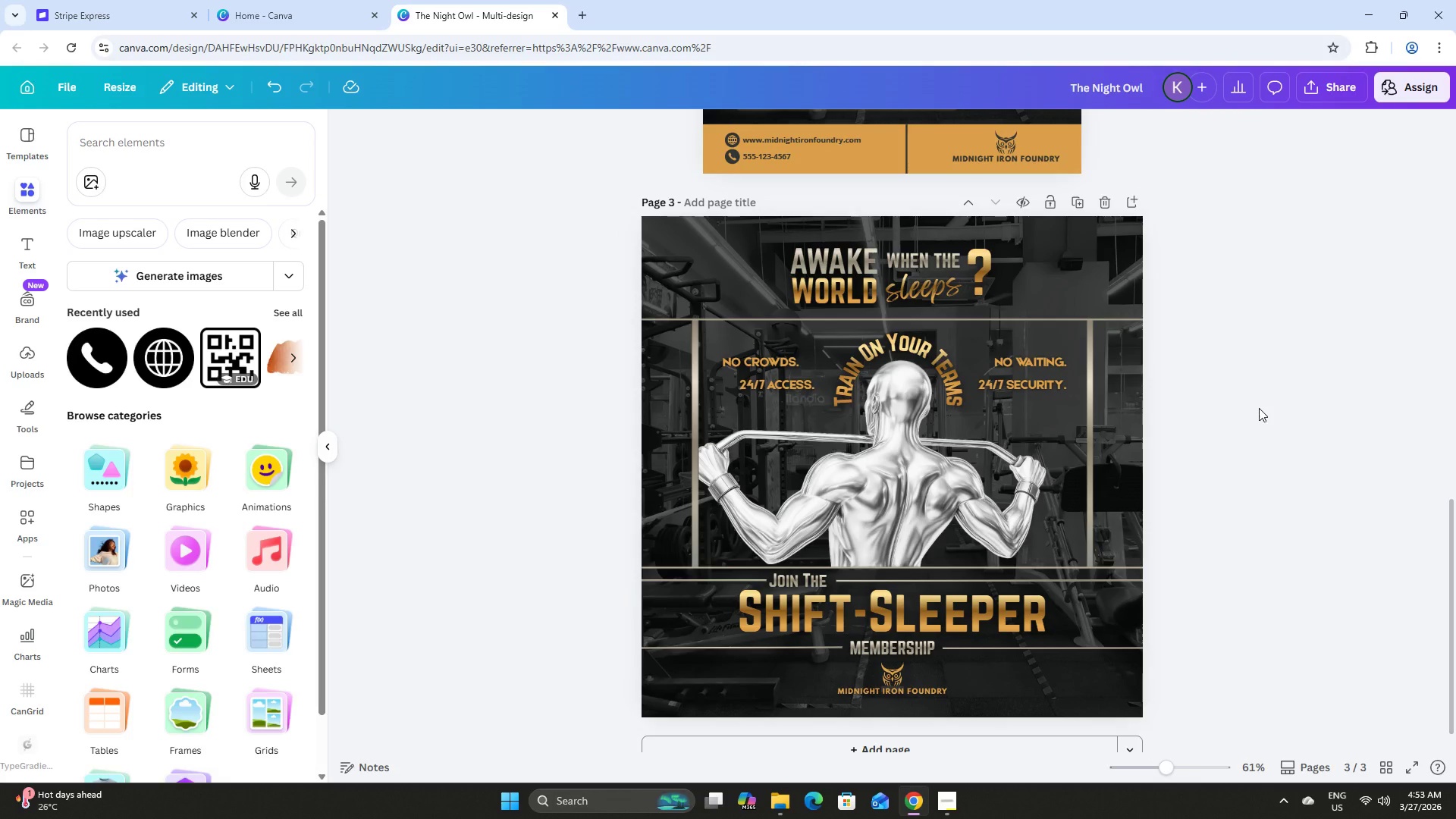 
scroll: coordinate [1196, 528], scroll_direction: down, amount: 6.0
 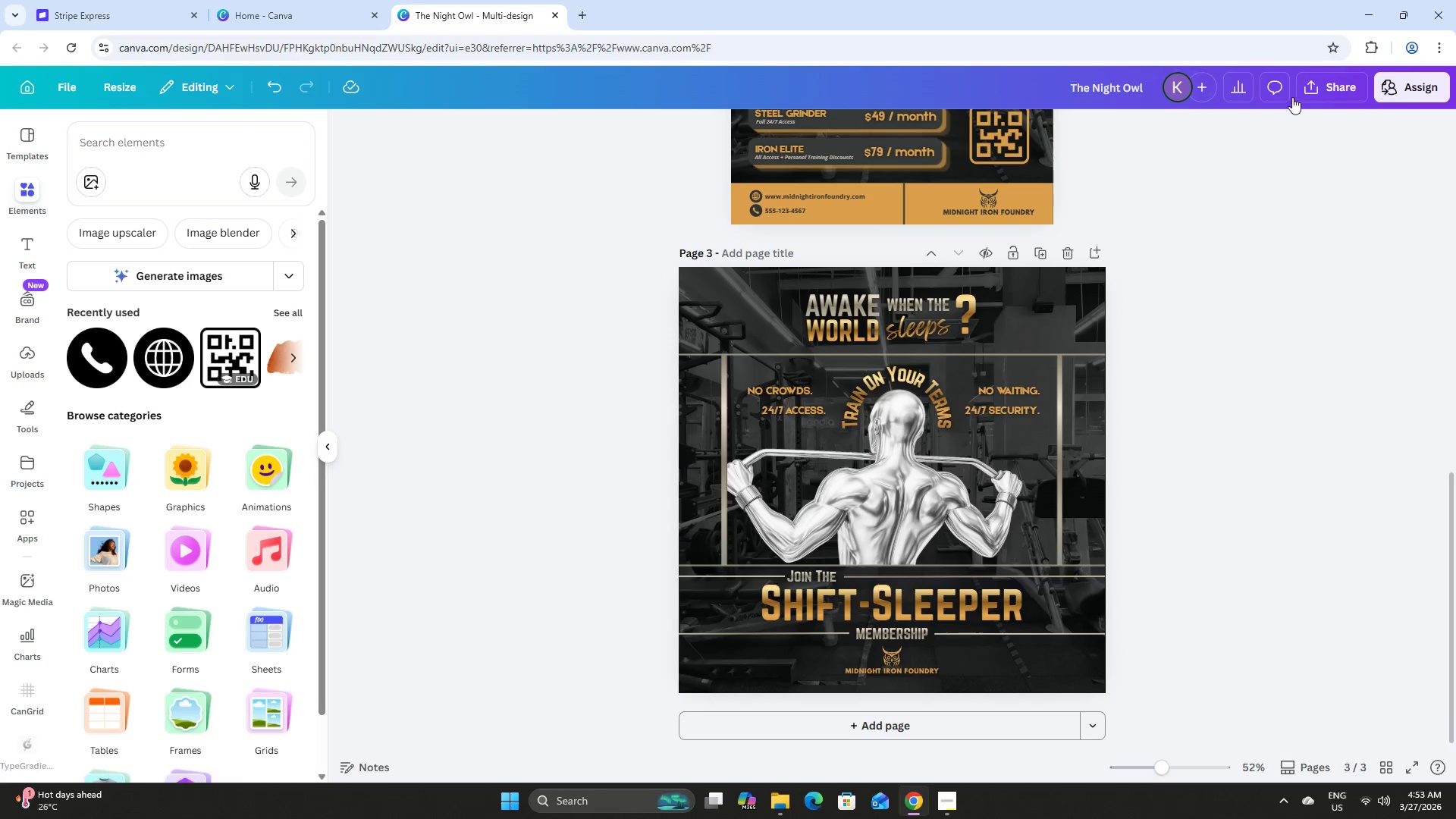 
left_click([1320, 80])
 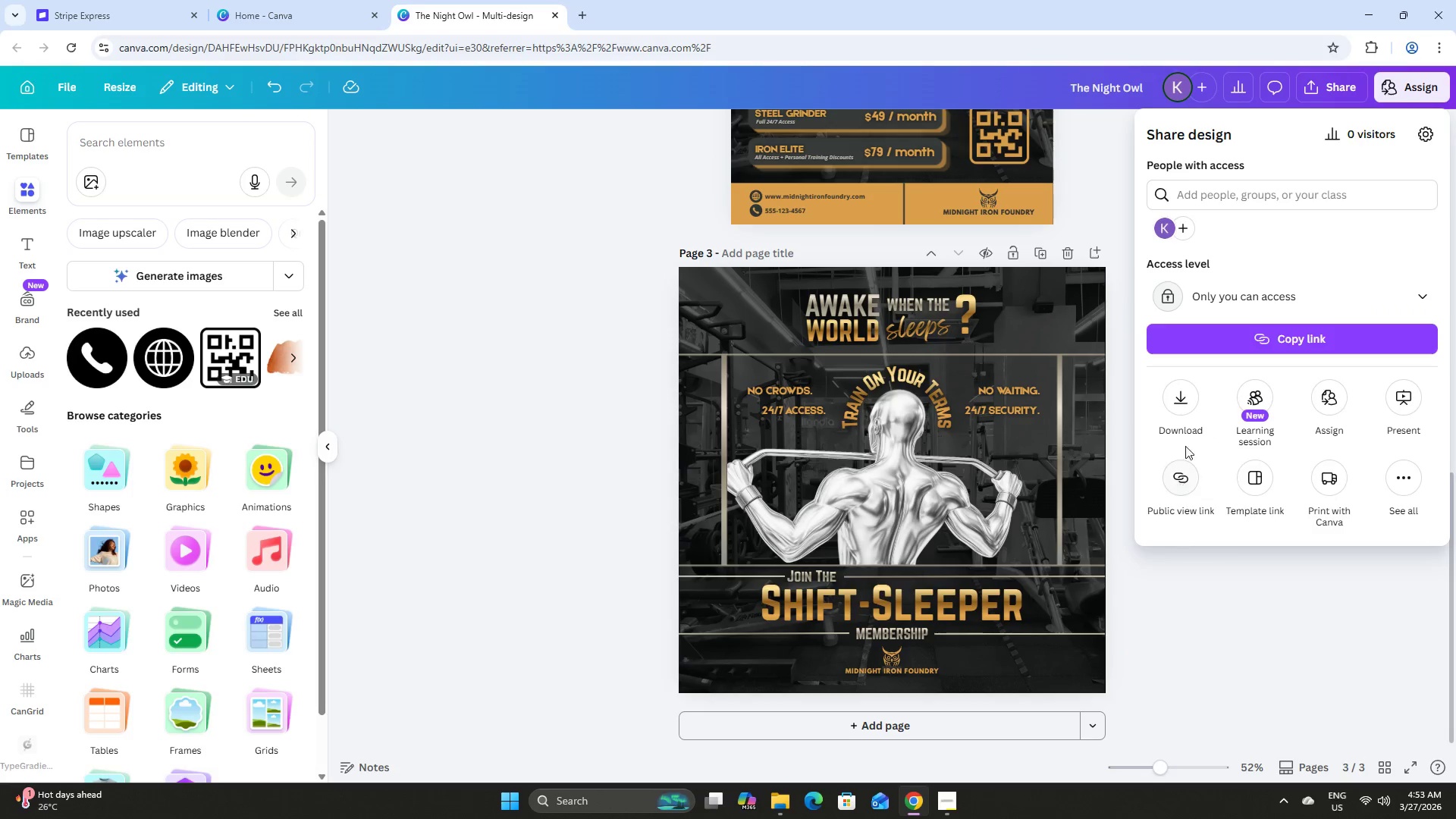 
left_click([1177, 393])
 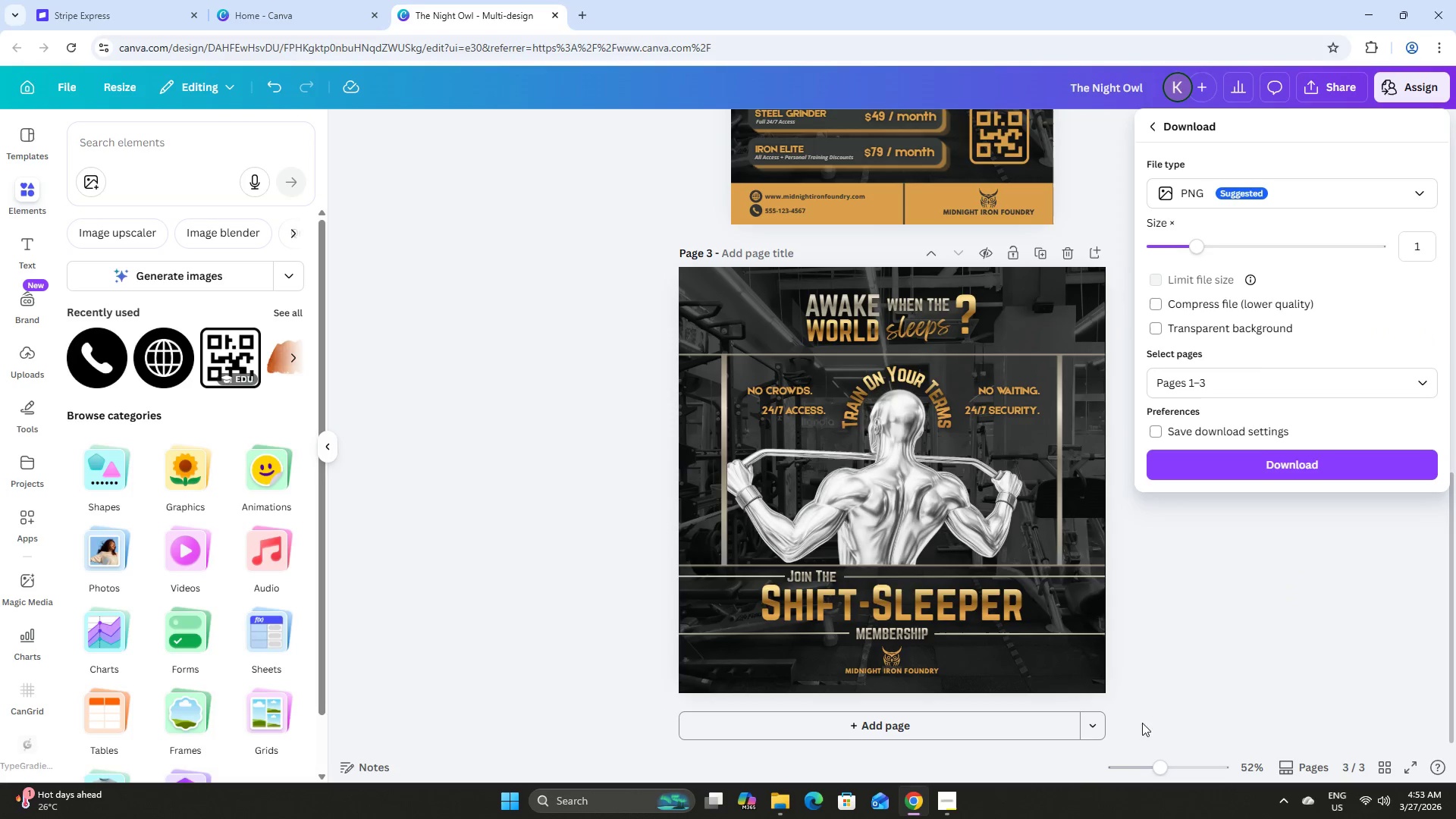 
left_click([947, 802])